 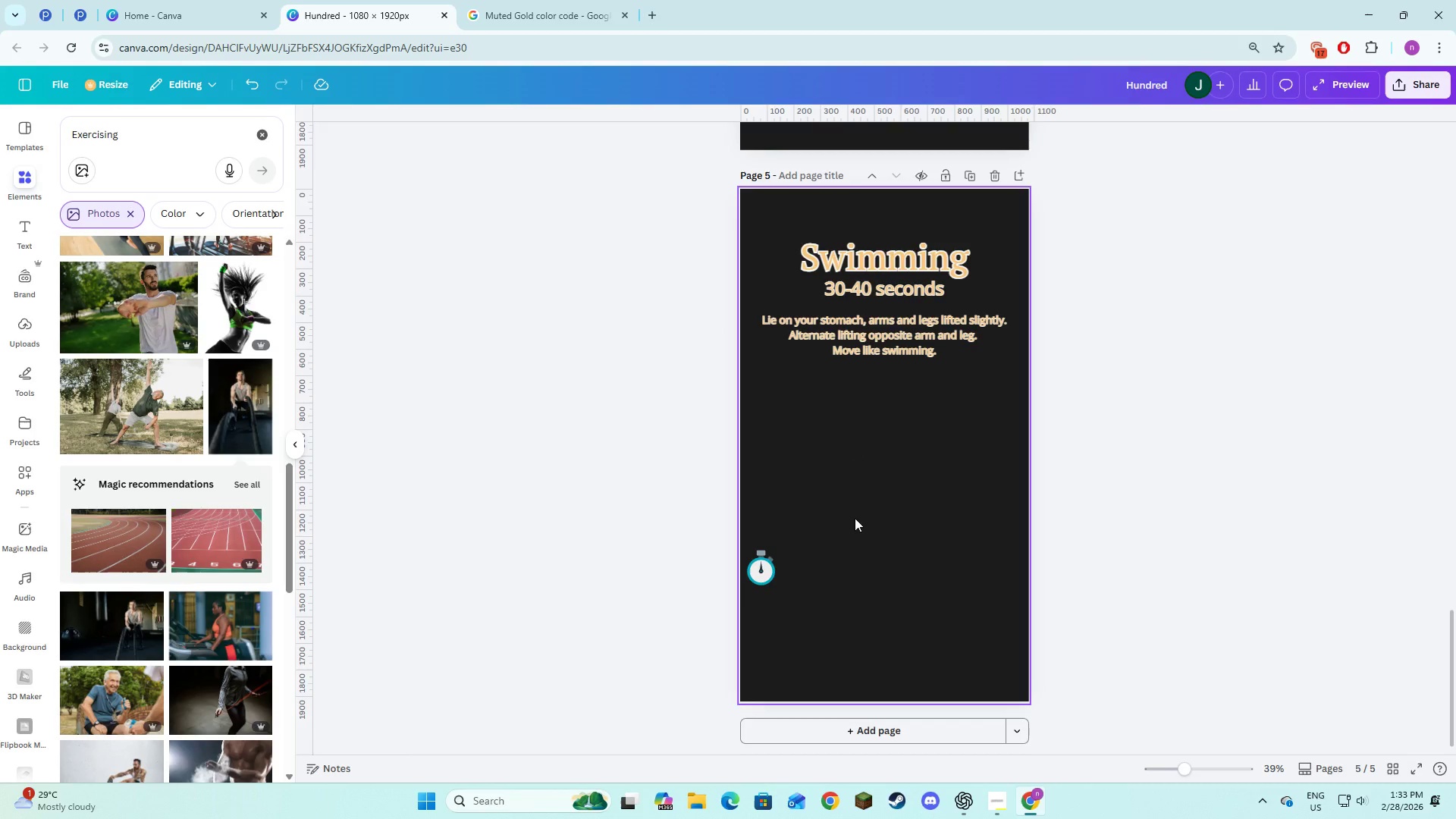 
scroll: coordinate [861, 655], scroll_direction: down, amount: 2.0
 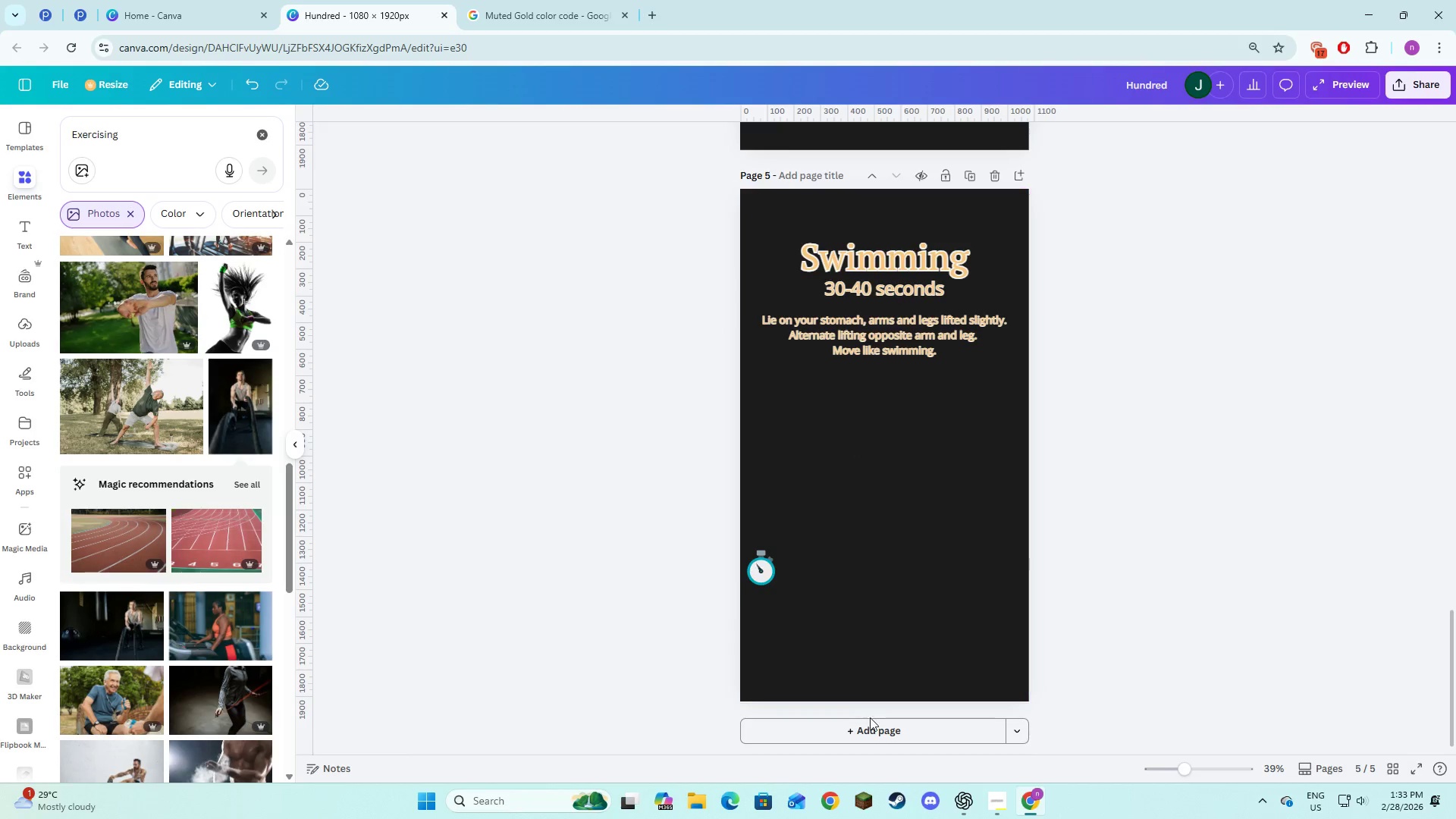 
left_click([873, 728])
 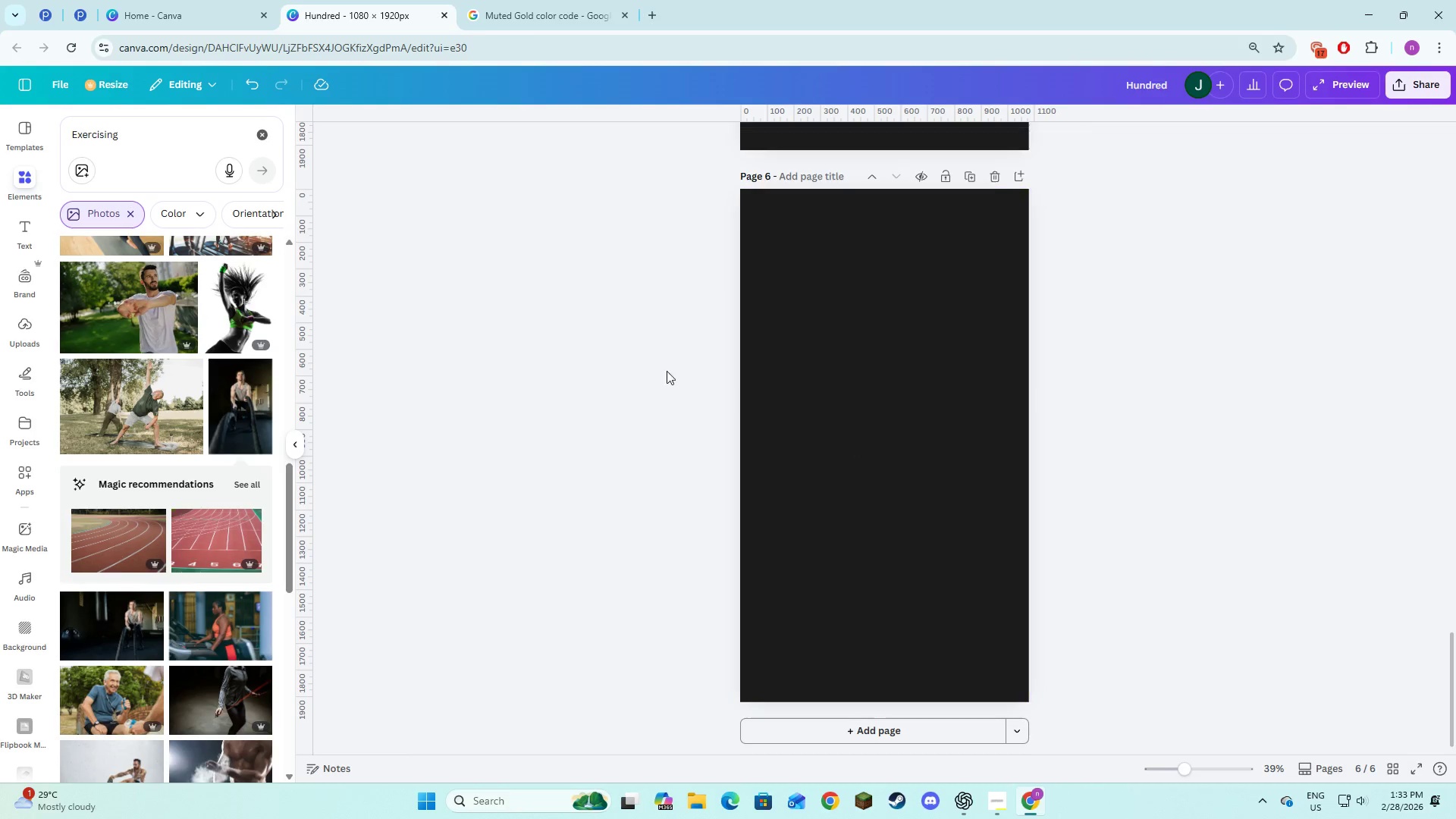 
double_click([828, 357])
 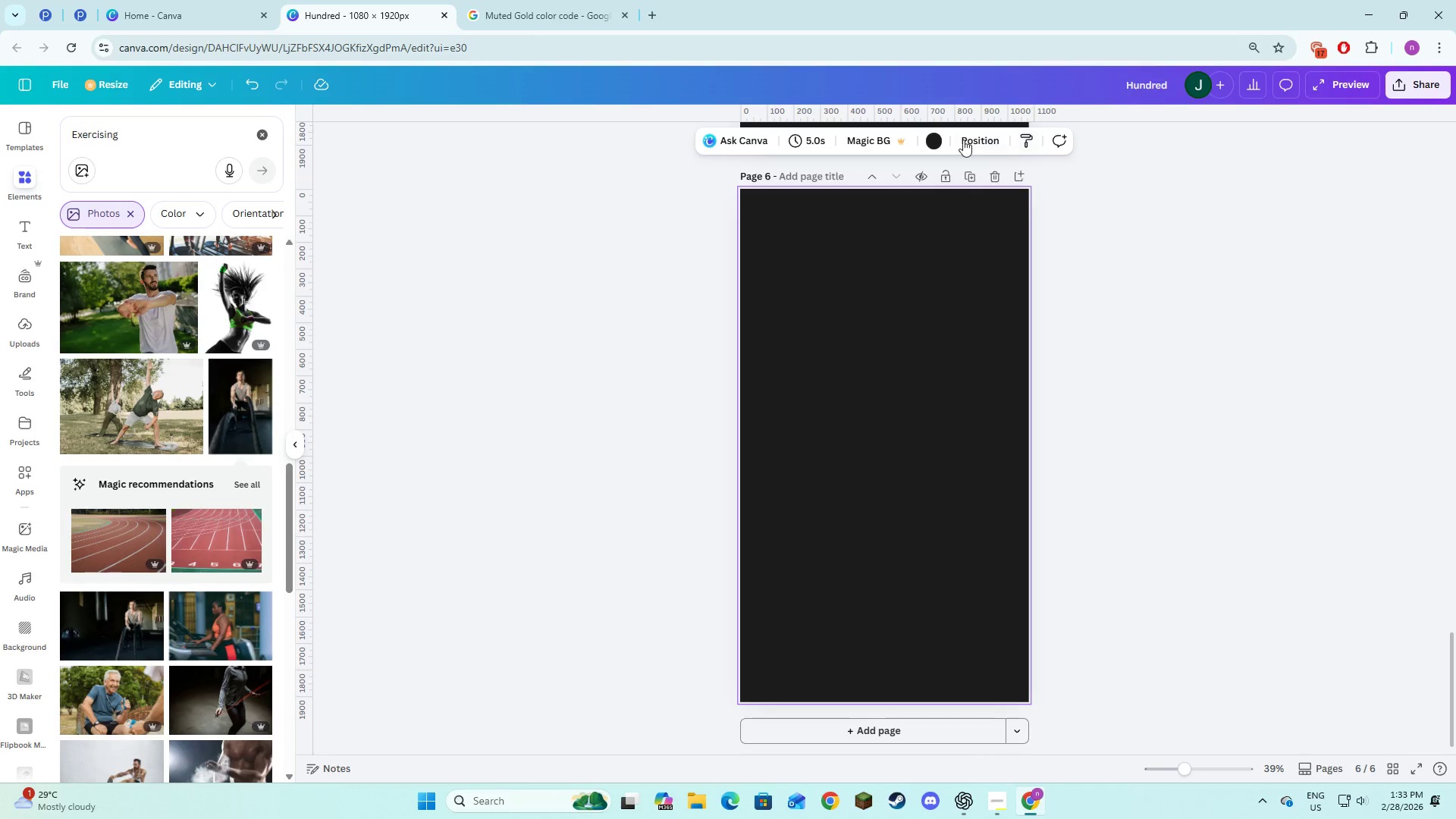 
left_click([936, 145])
 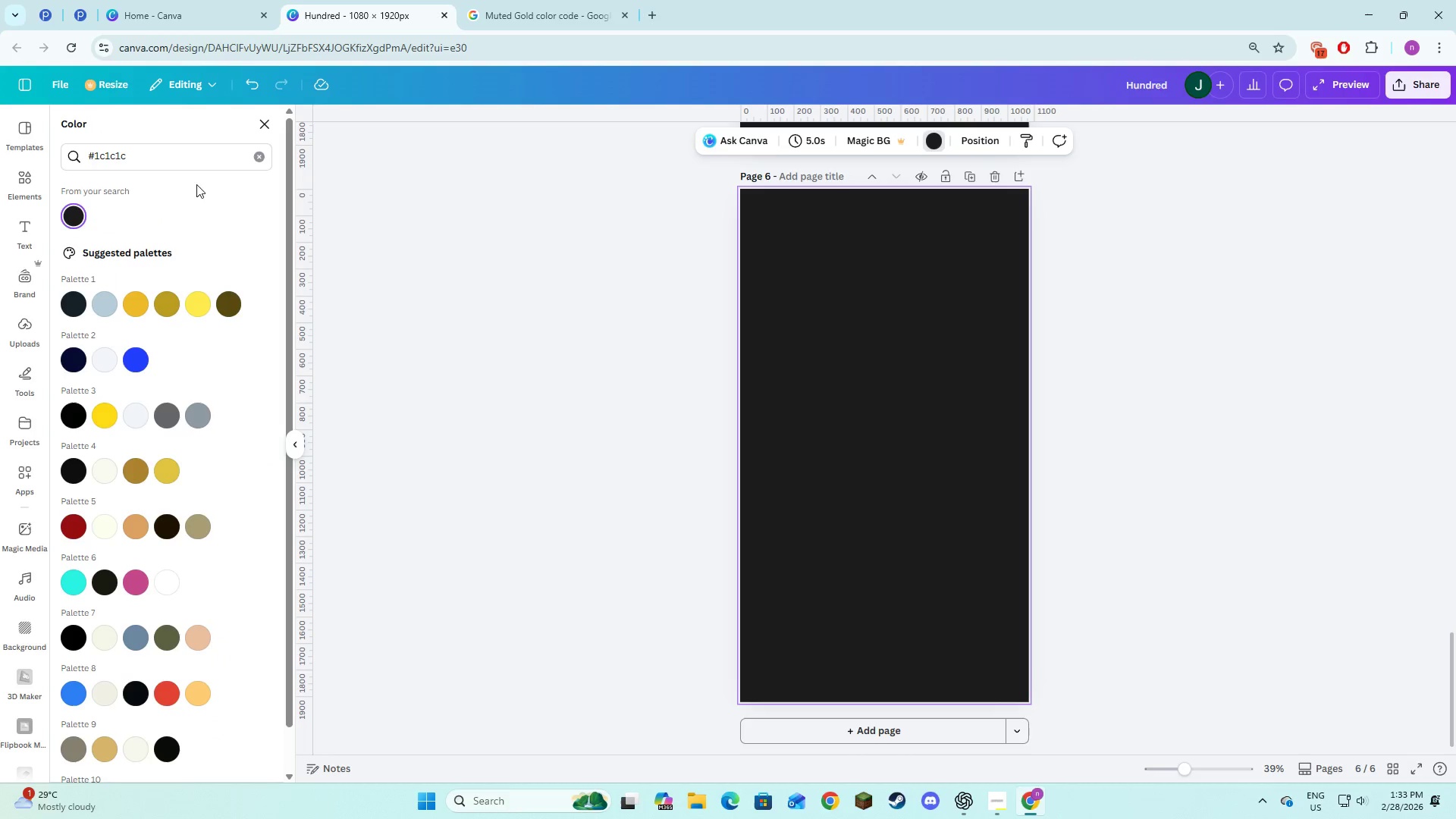 
left_click([251, 156])
 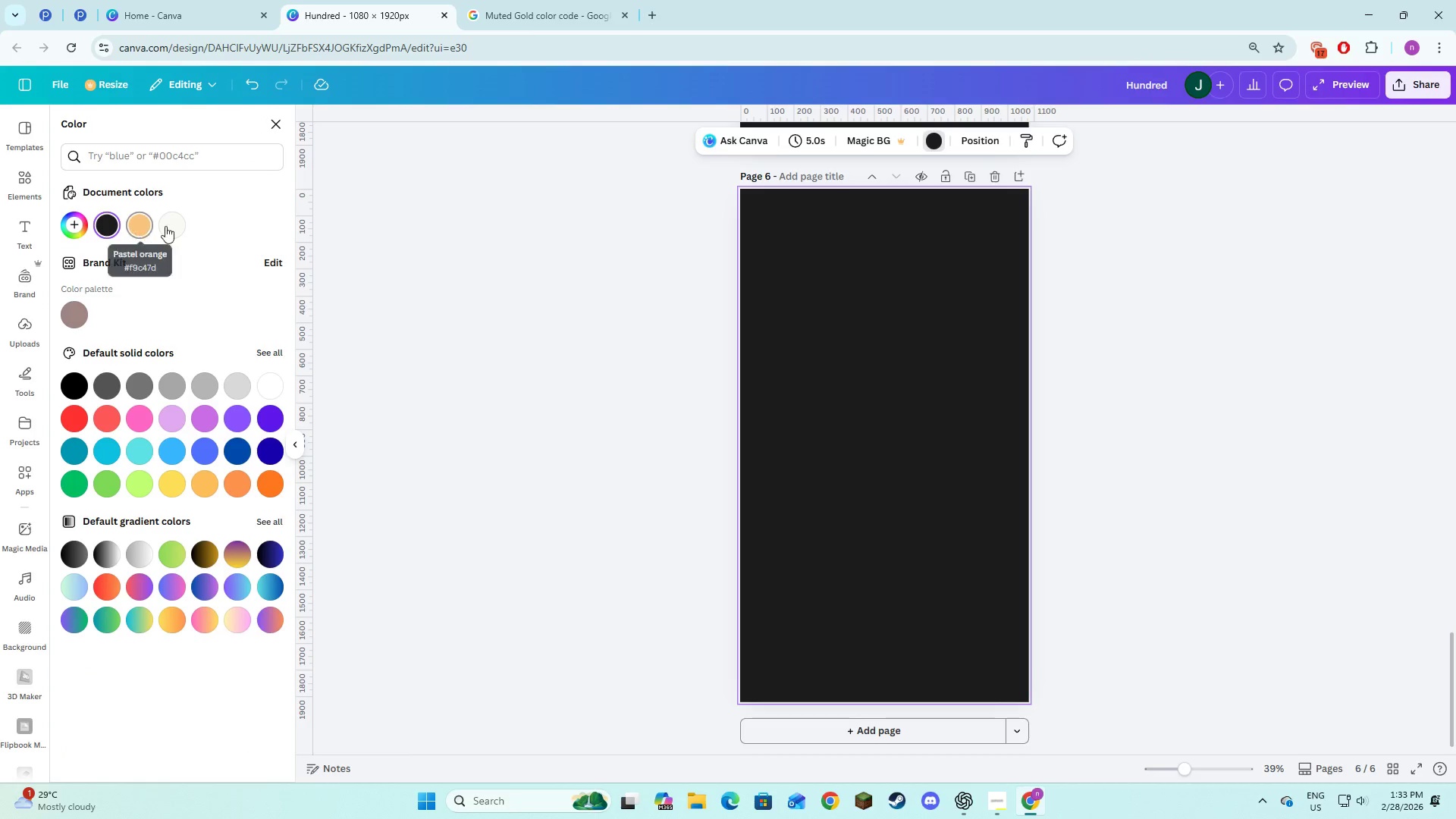 
left_click([169, 224])
 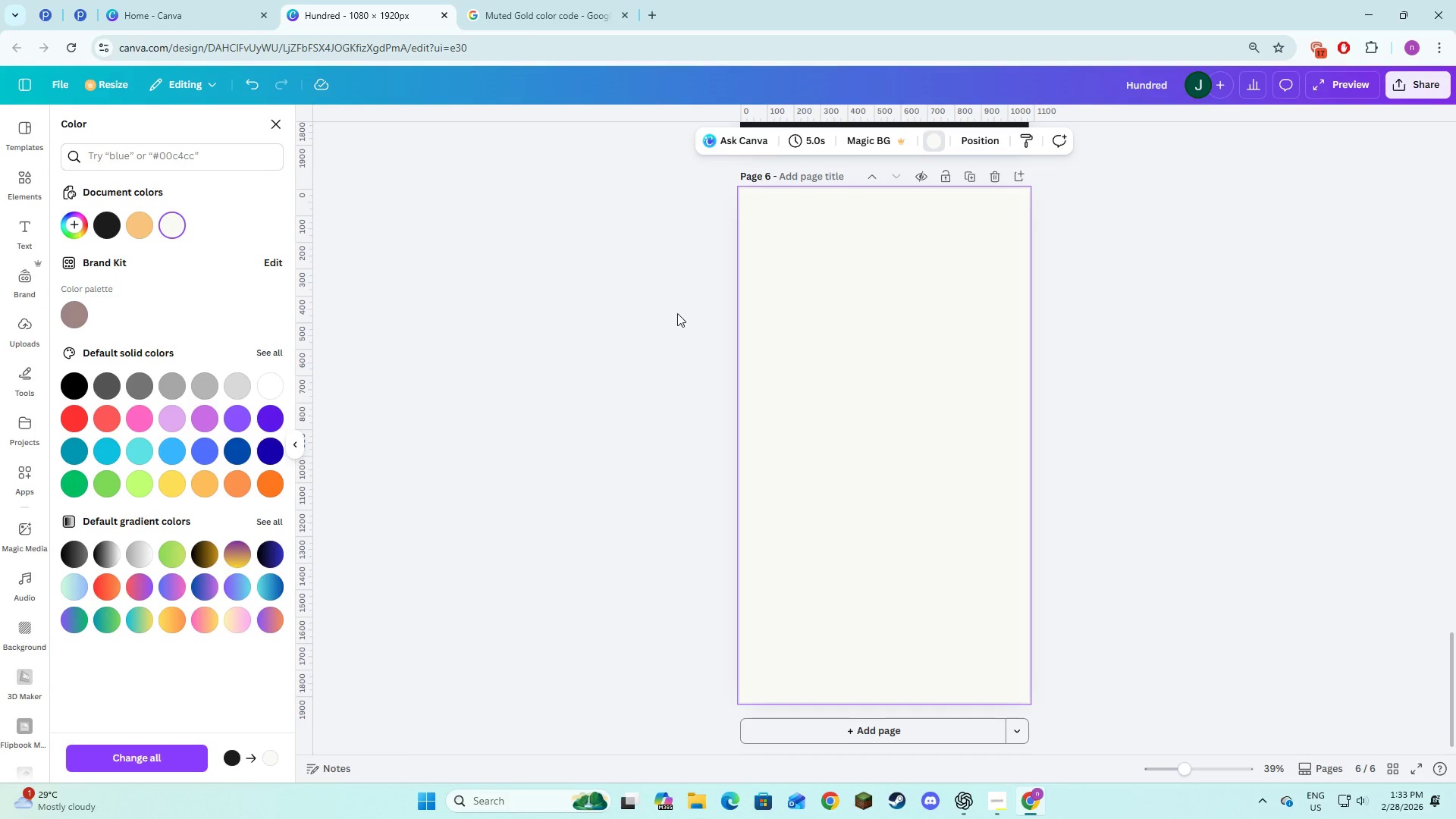 
left_click([662, 357])
 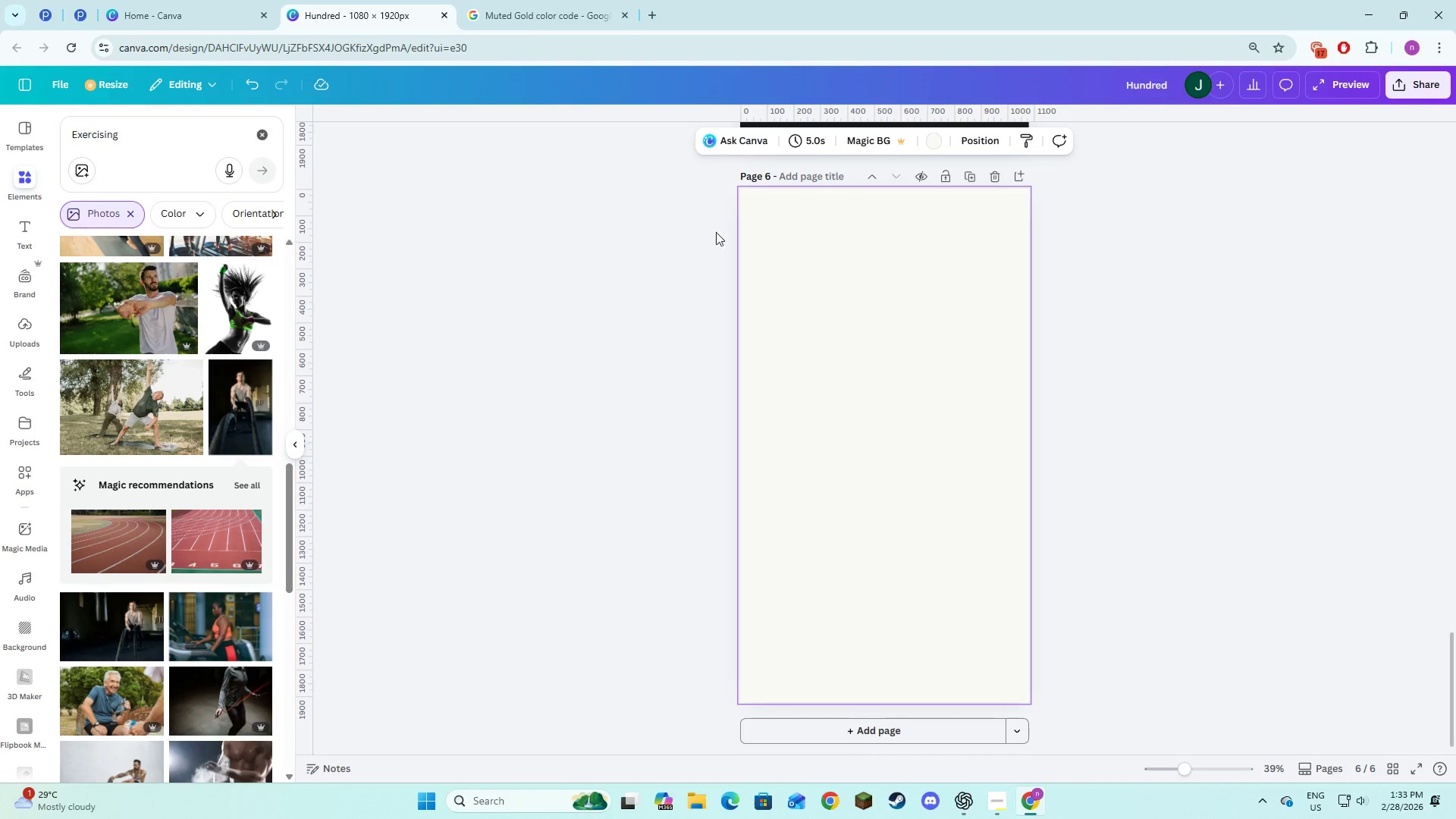 
left_click([777, 276])
 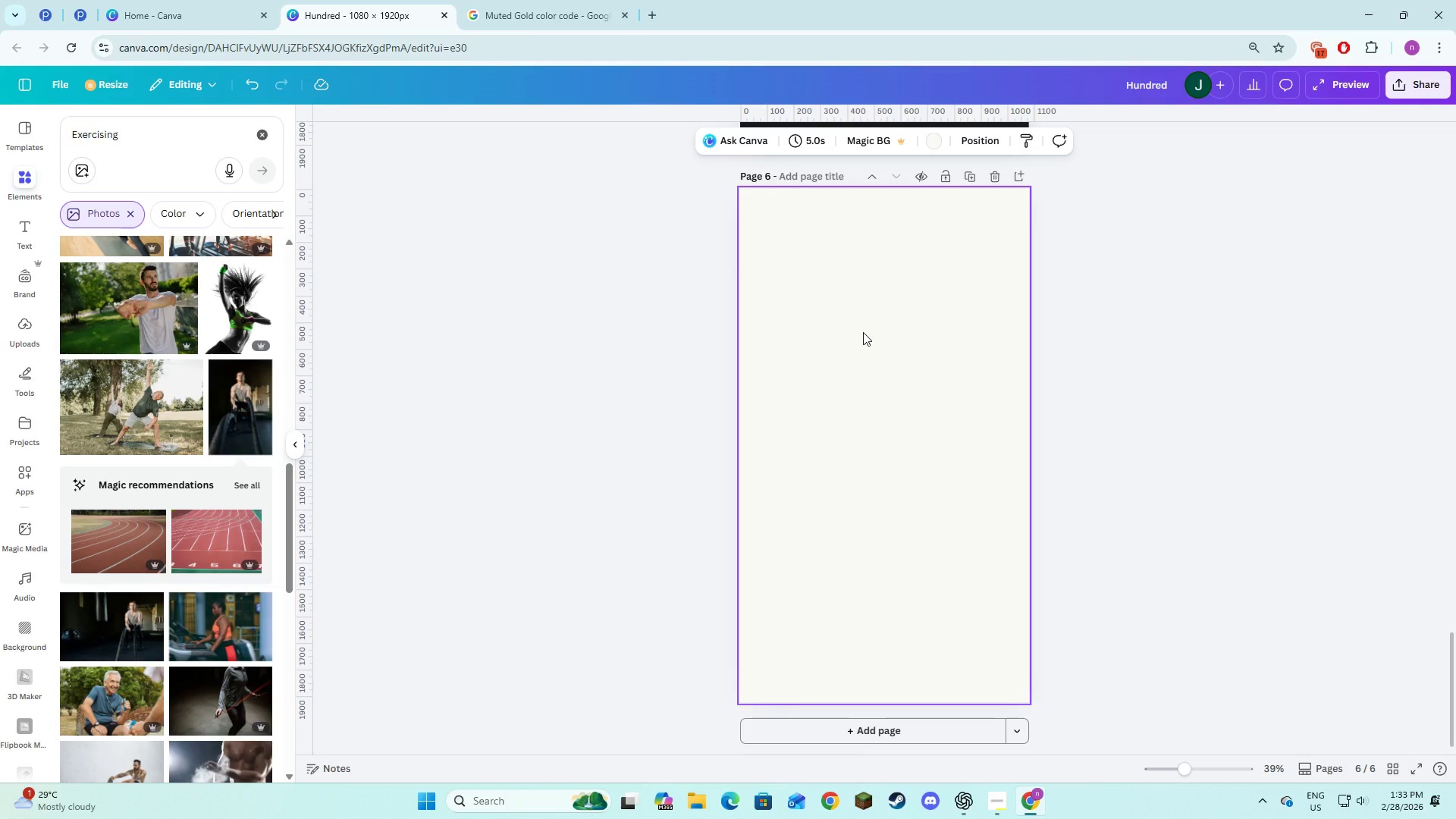 
wait(9.08)
 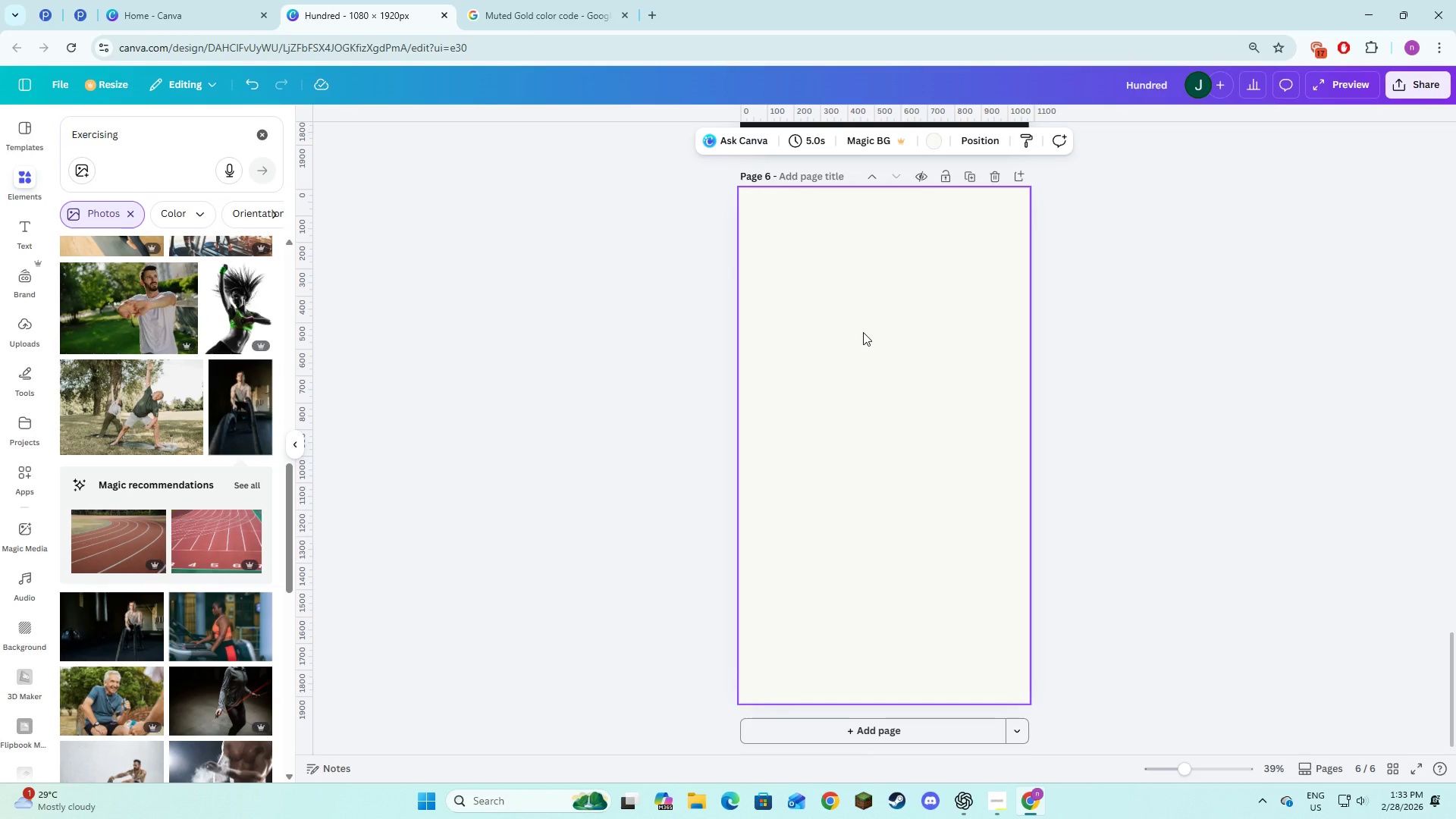 
left_click([260, 141])
 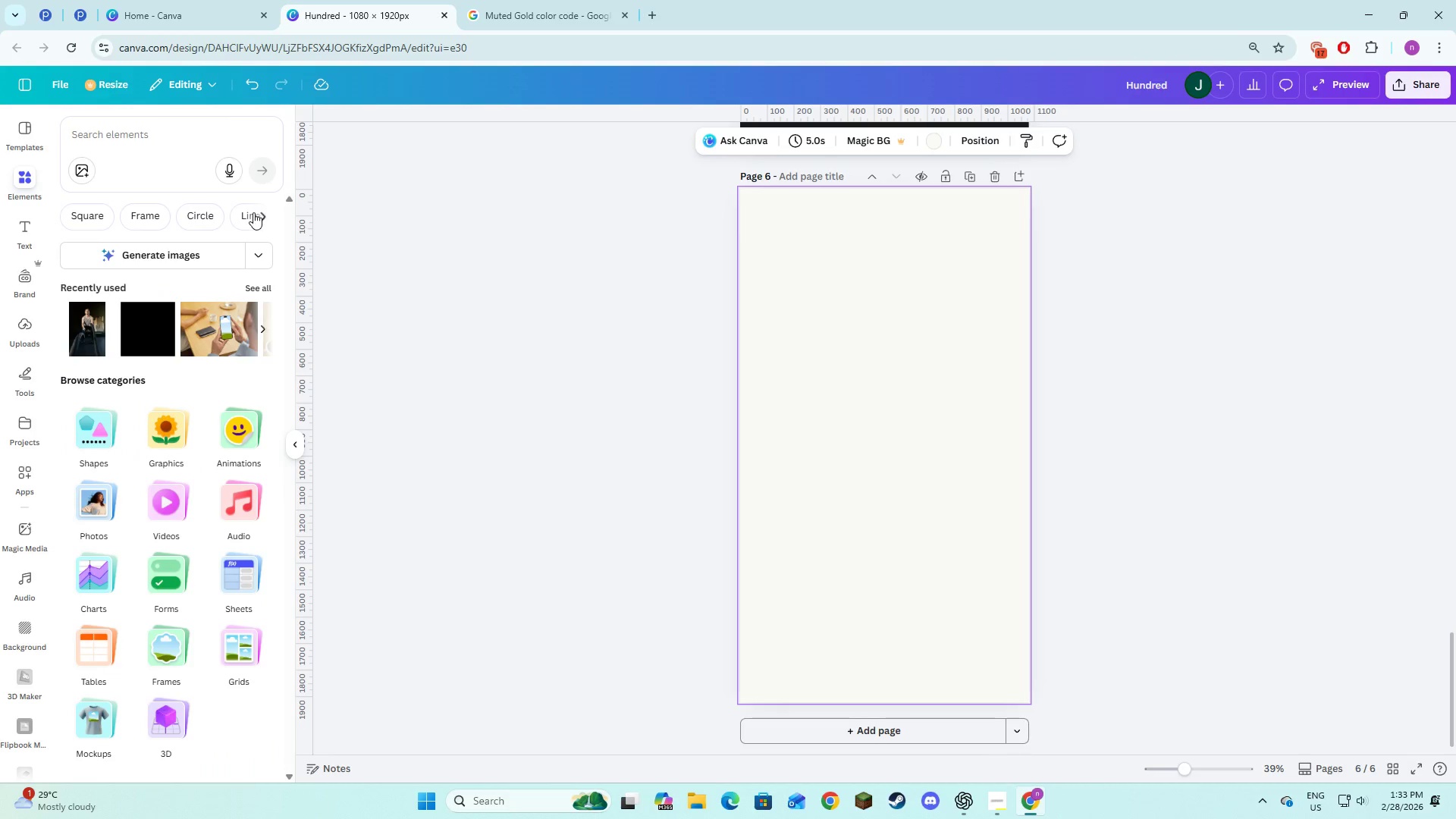 
left_click([259, 214])
 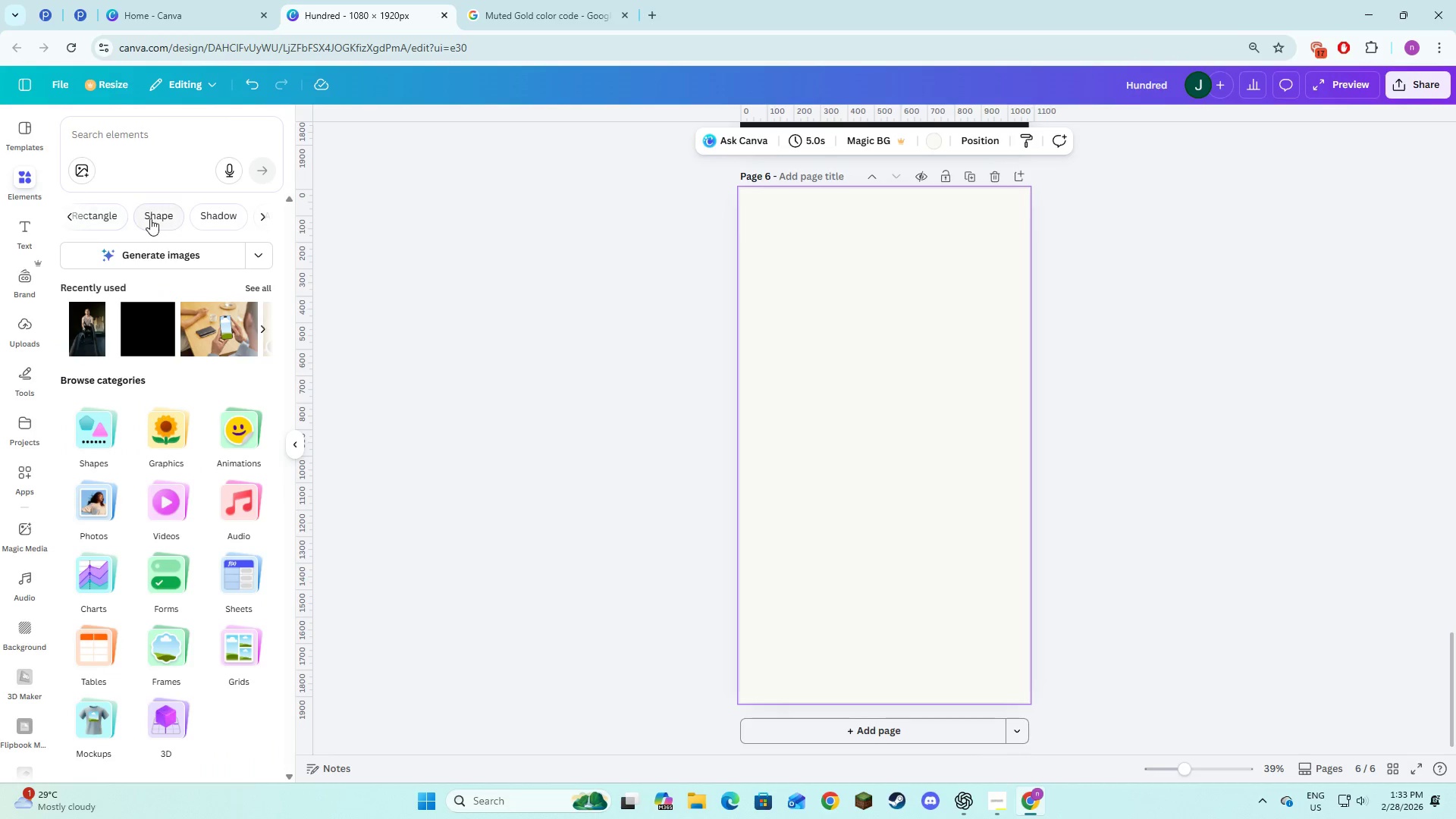 
left_click([151, 218])
 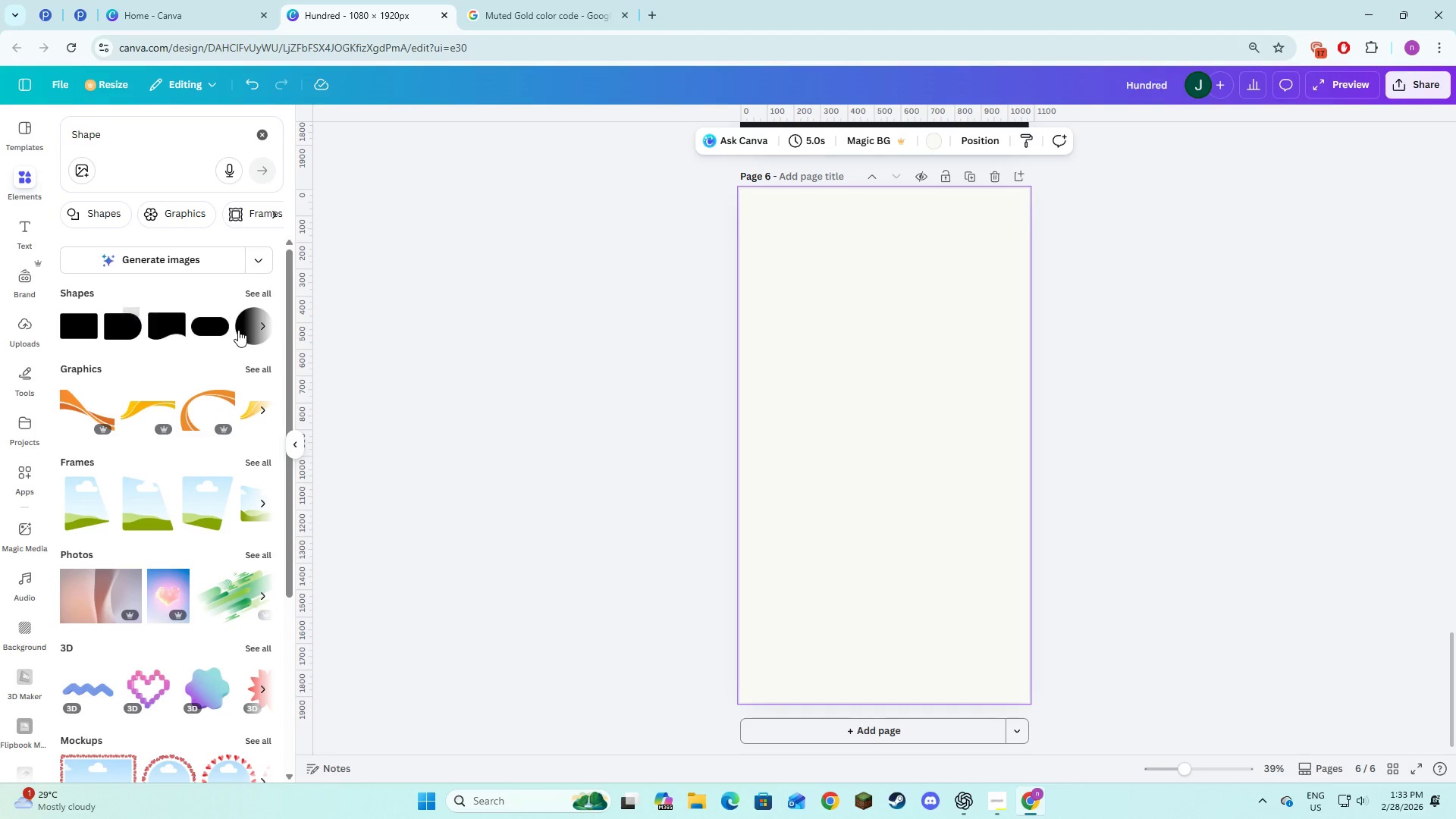 
left_click([254, 290])
 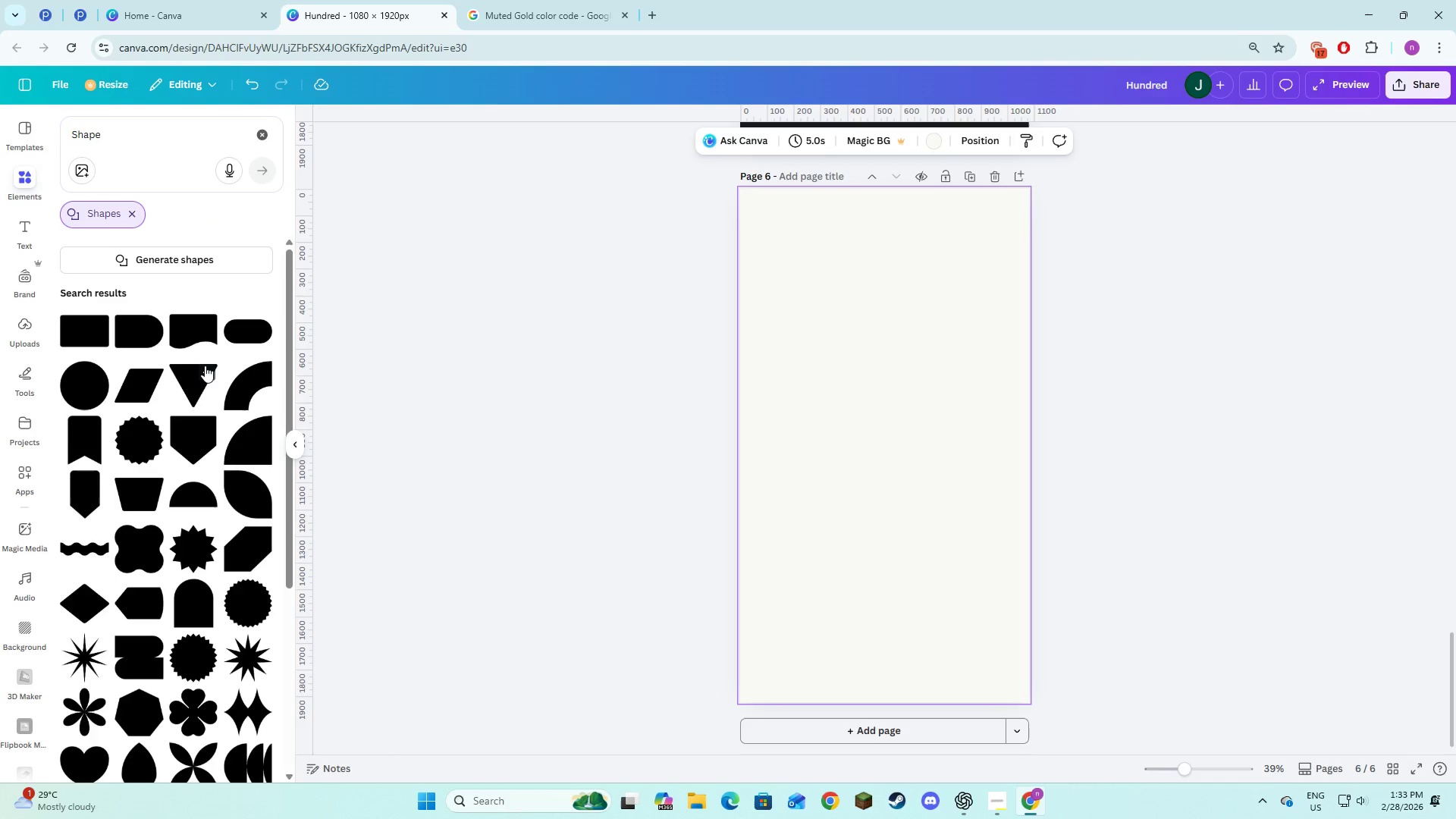 
mouse_move([95, 444])
 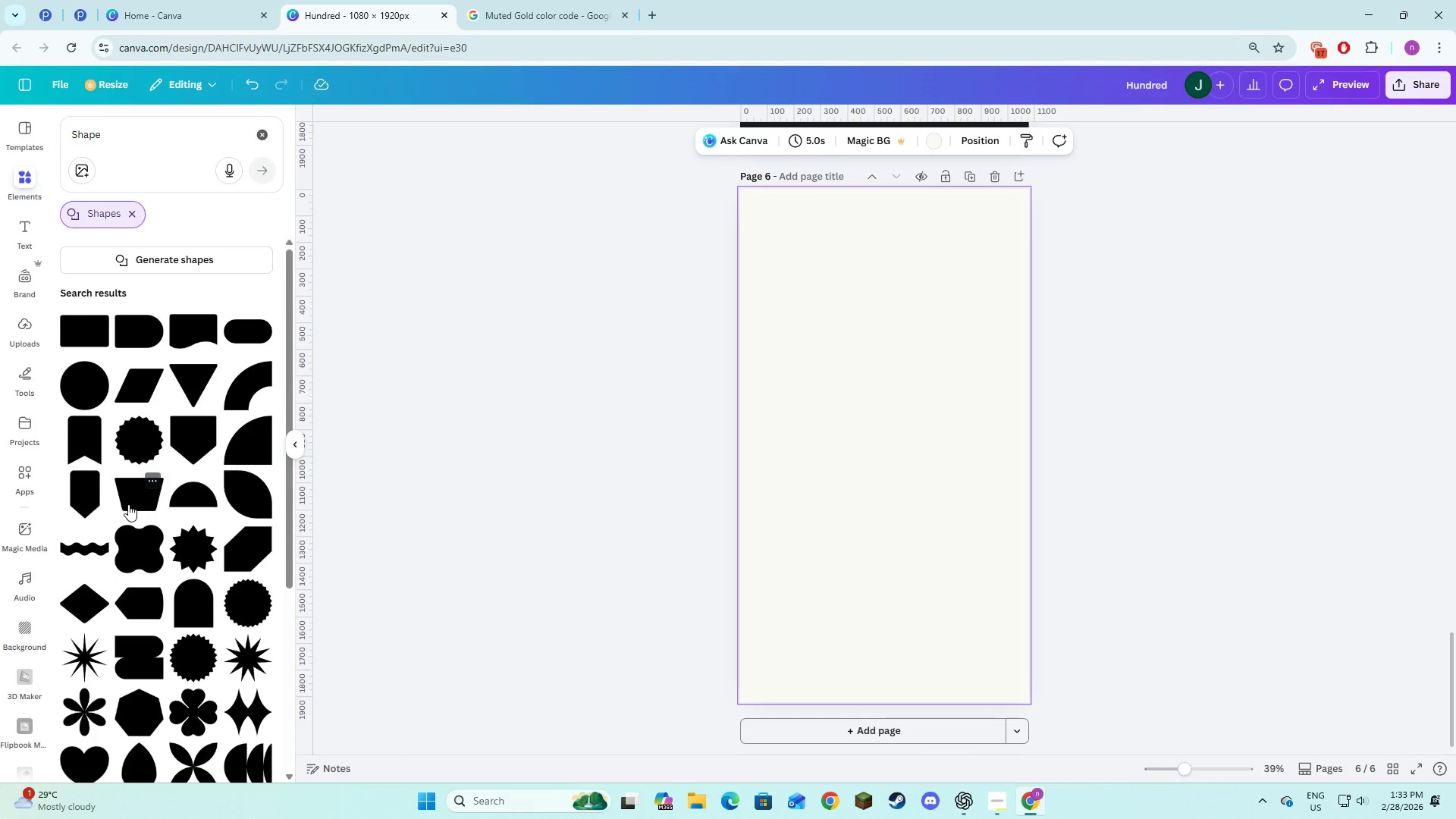 
scroll: coordinate [193, 513], scroll_direction: down, amount: 6.0
 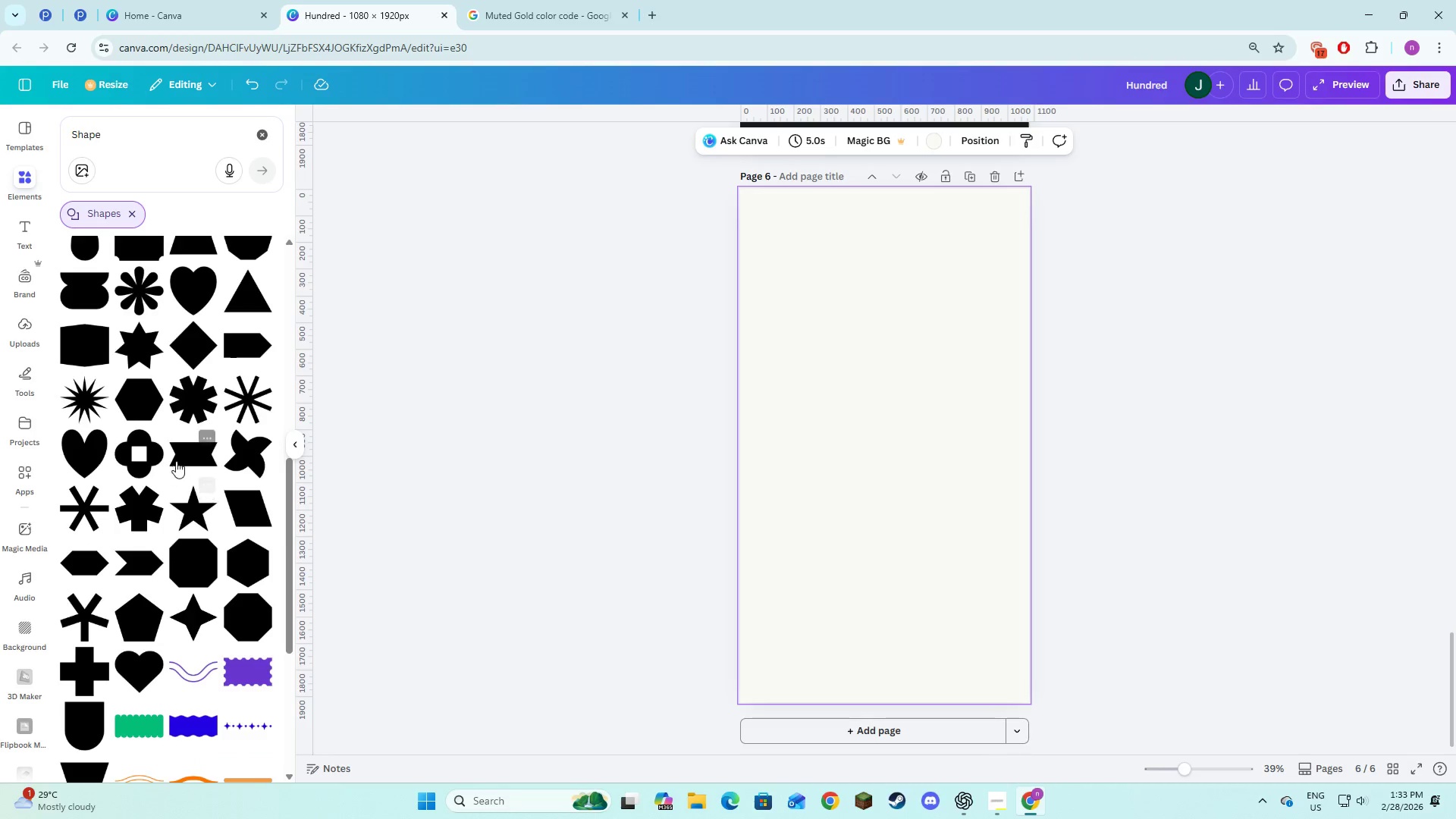 
left_click([183, 457])
 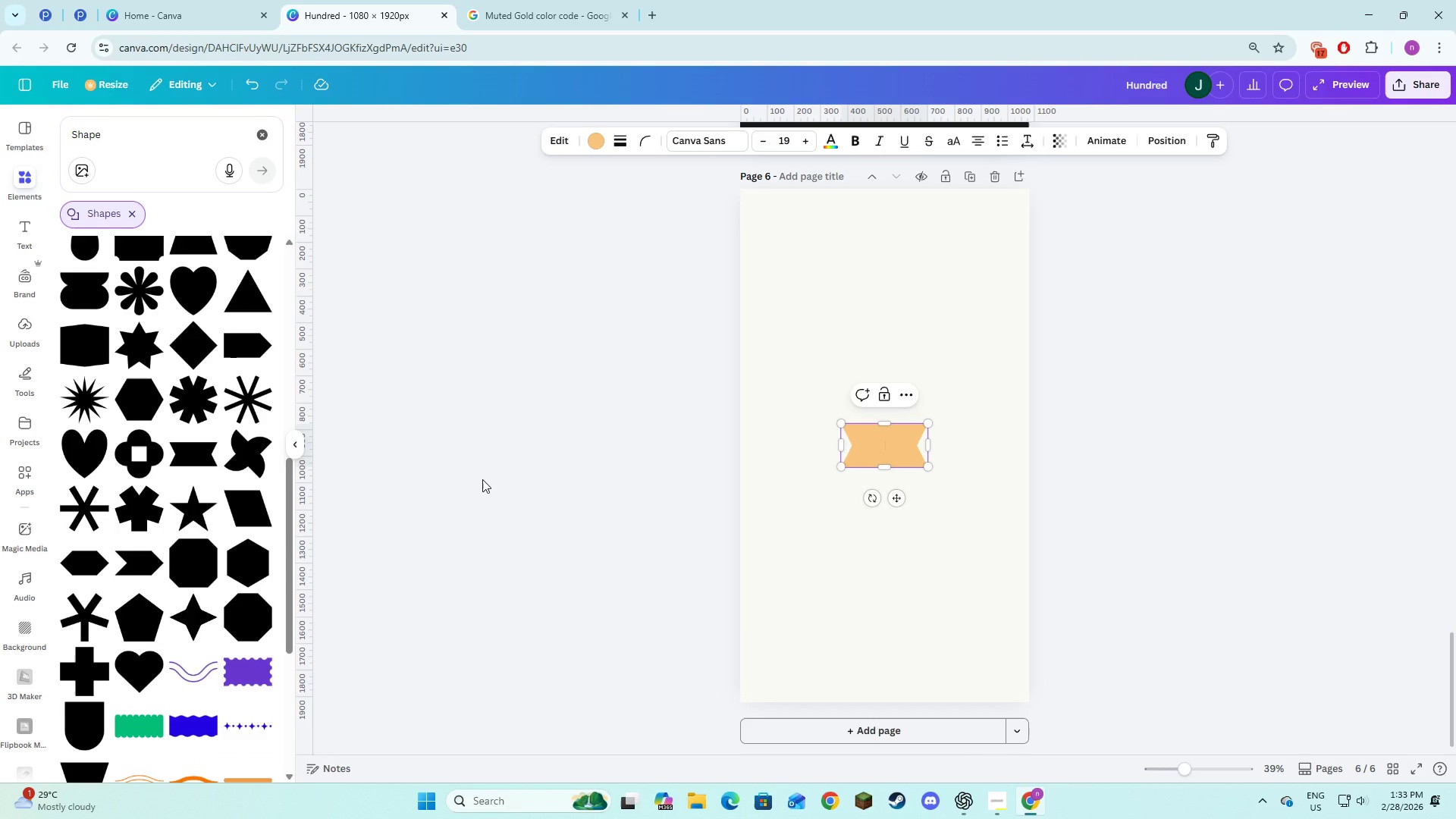 
left_click([482, 479])
 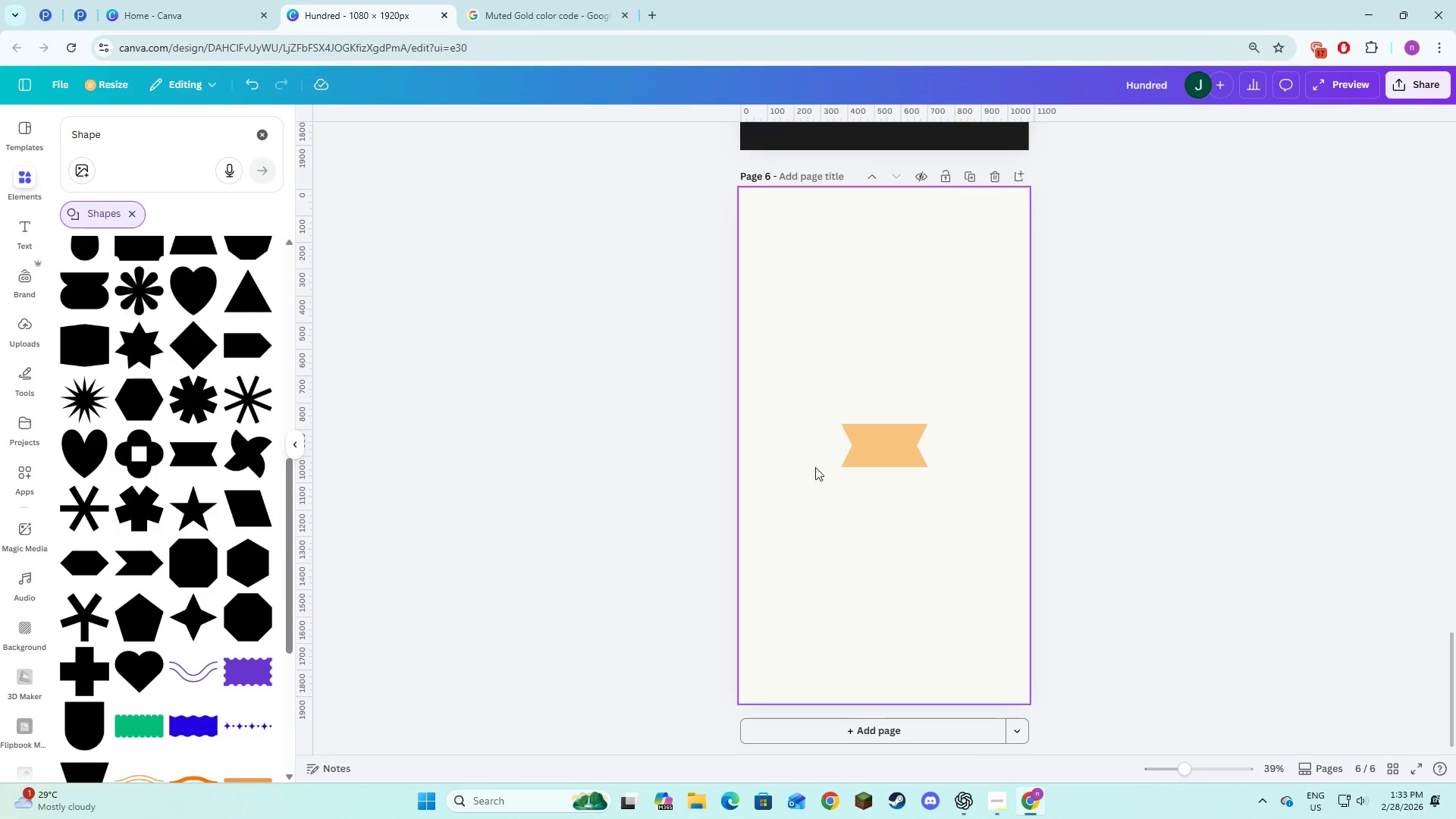 
left_click([844, 457])
 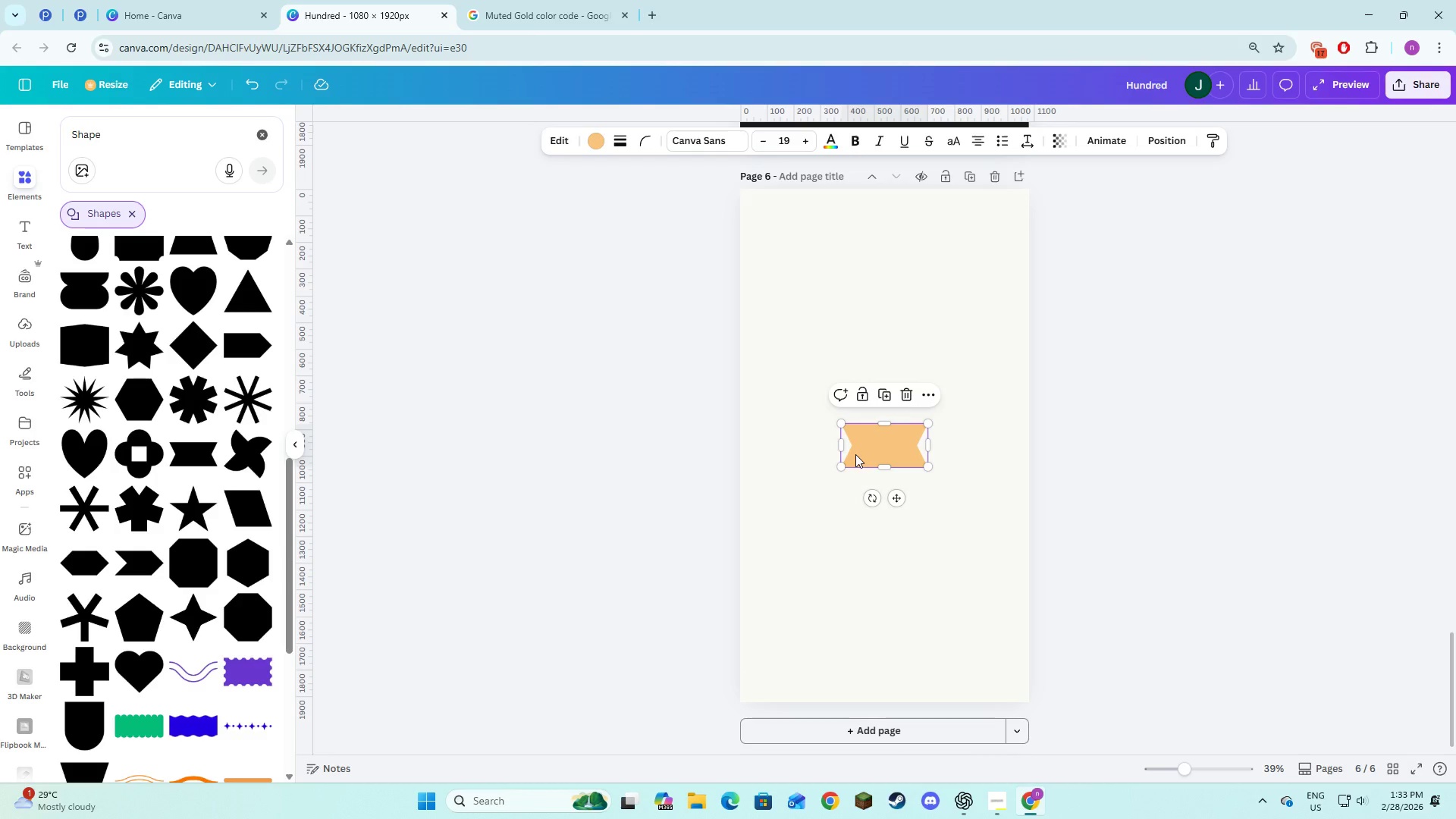 
left_click_drag(start_coordinate=[856, 454], to_coordinate=[761, 366])
 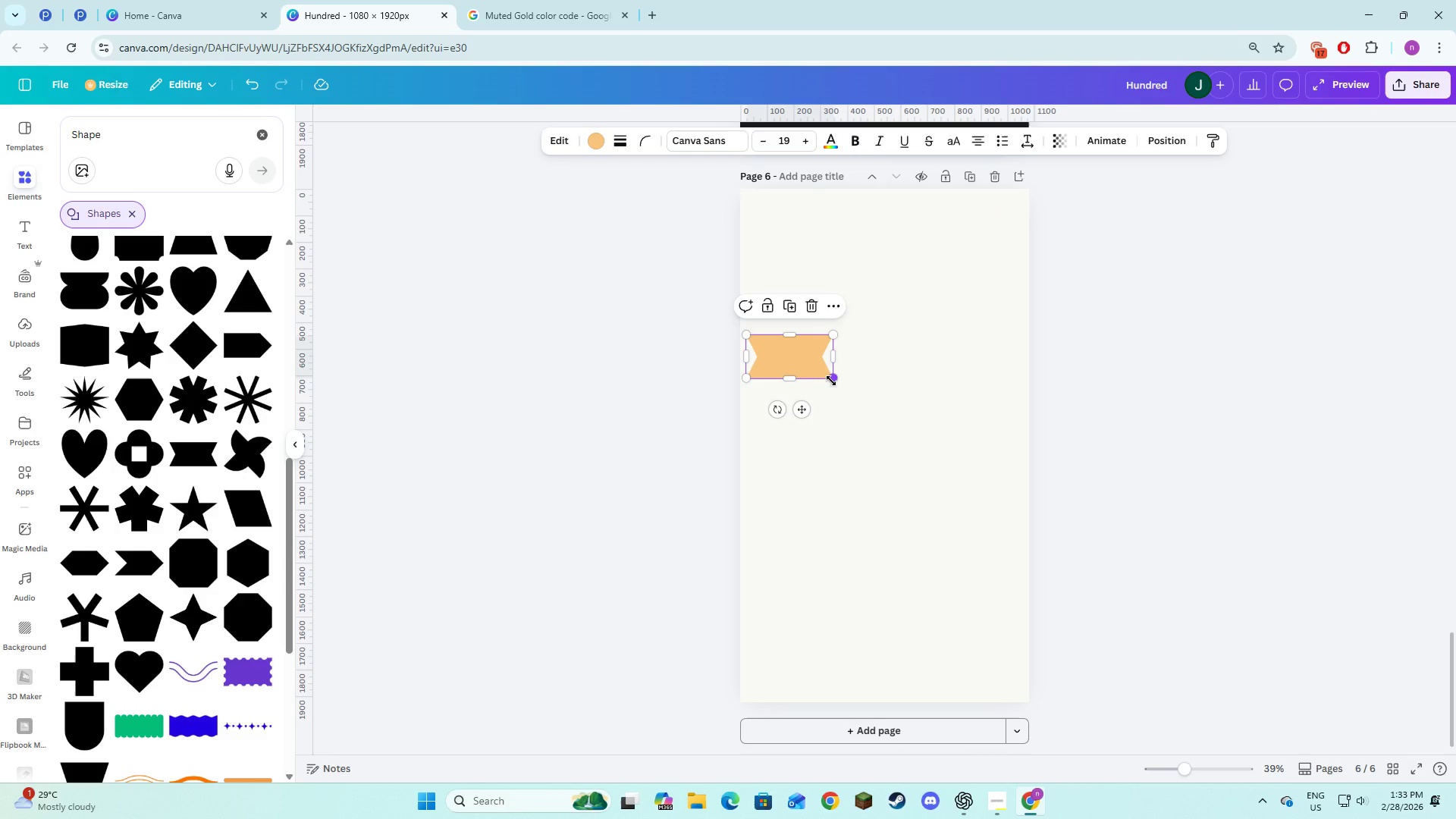 
left_click_drag(start_coordinate=[832, 380], to_coordinate=[814, 366])
 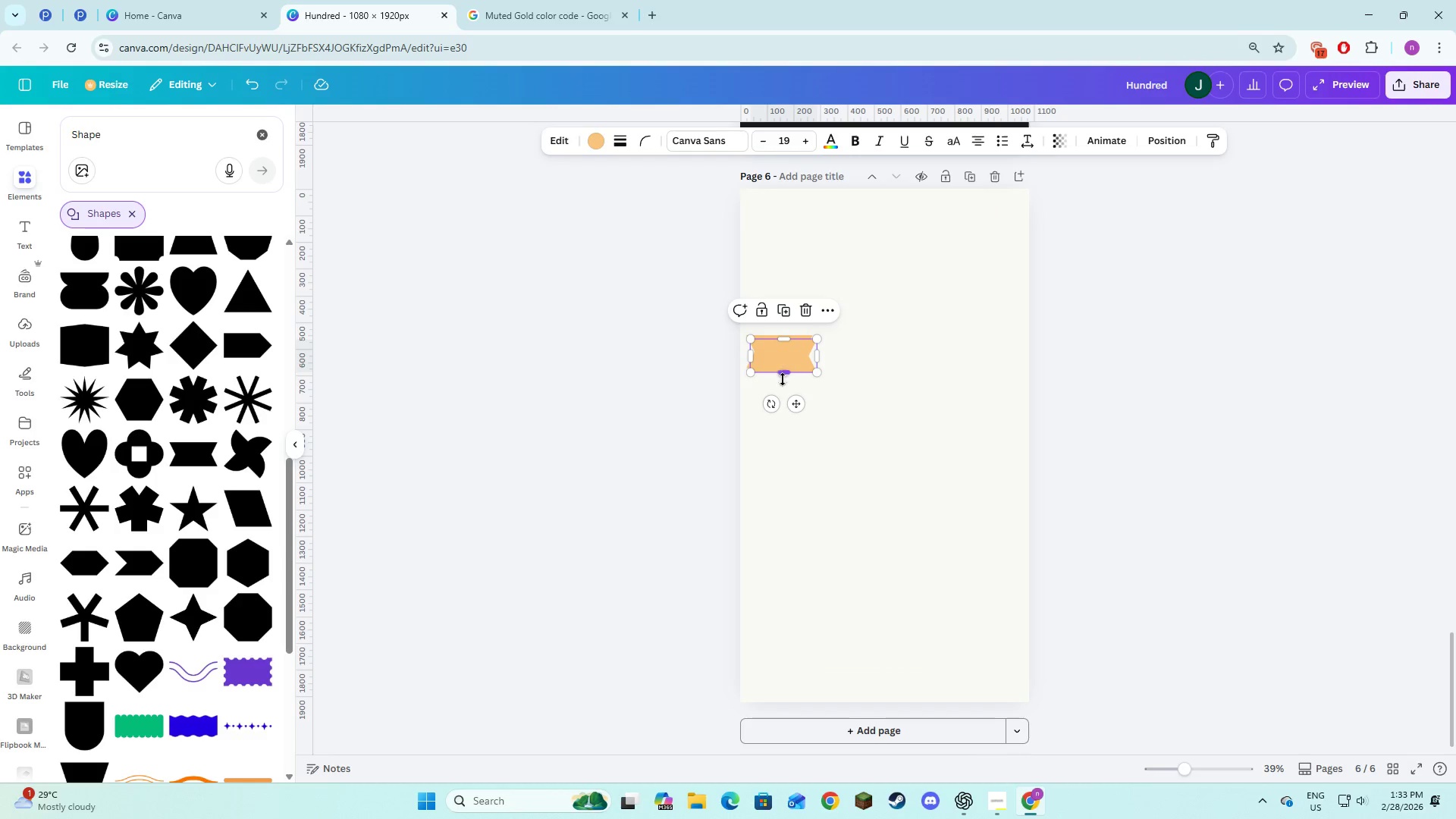 
left_click_drag(start_coordinate=[795, 403], to_coordinate=[868, 397])
 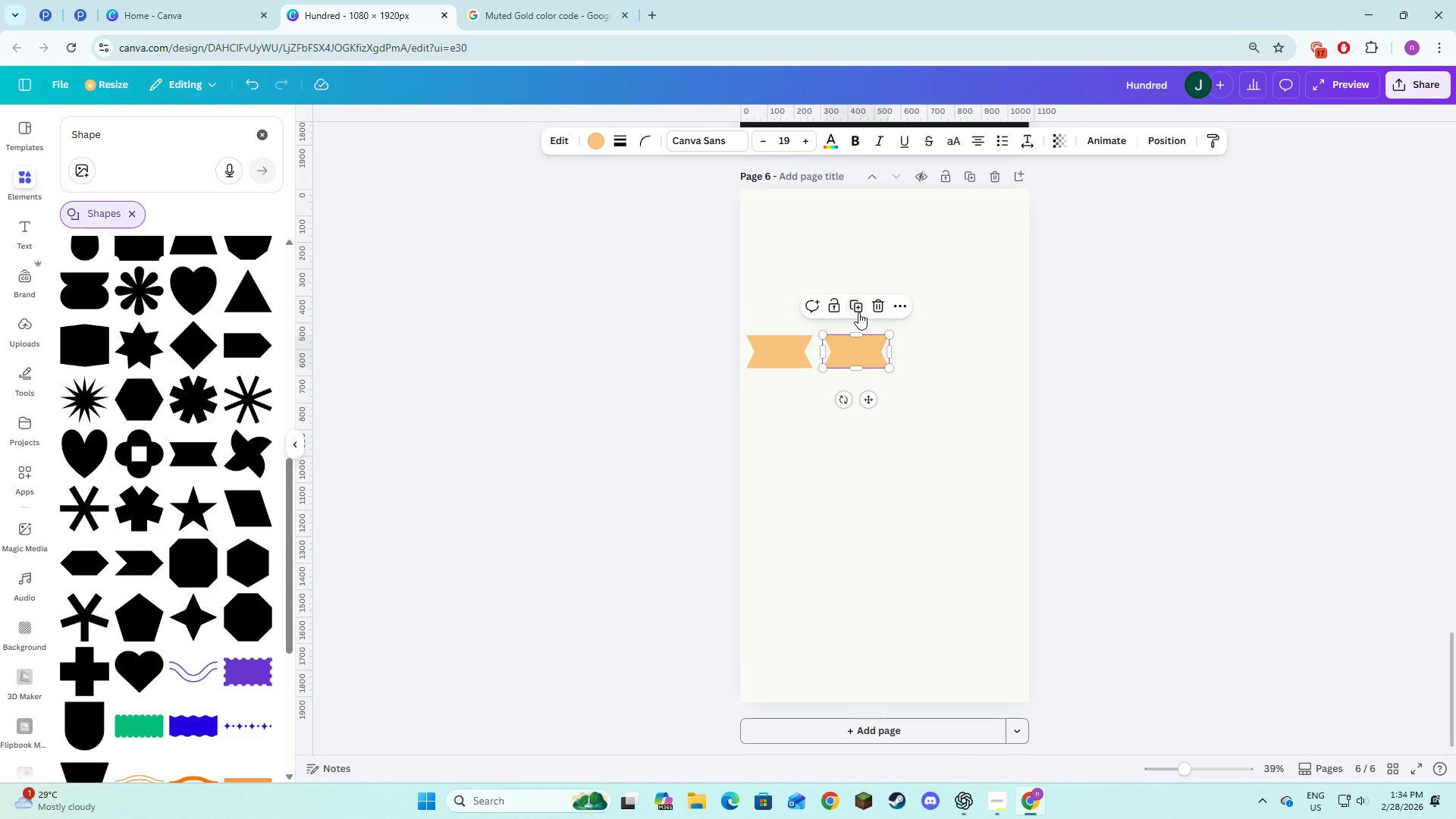 
left_click([858, 312])
 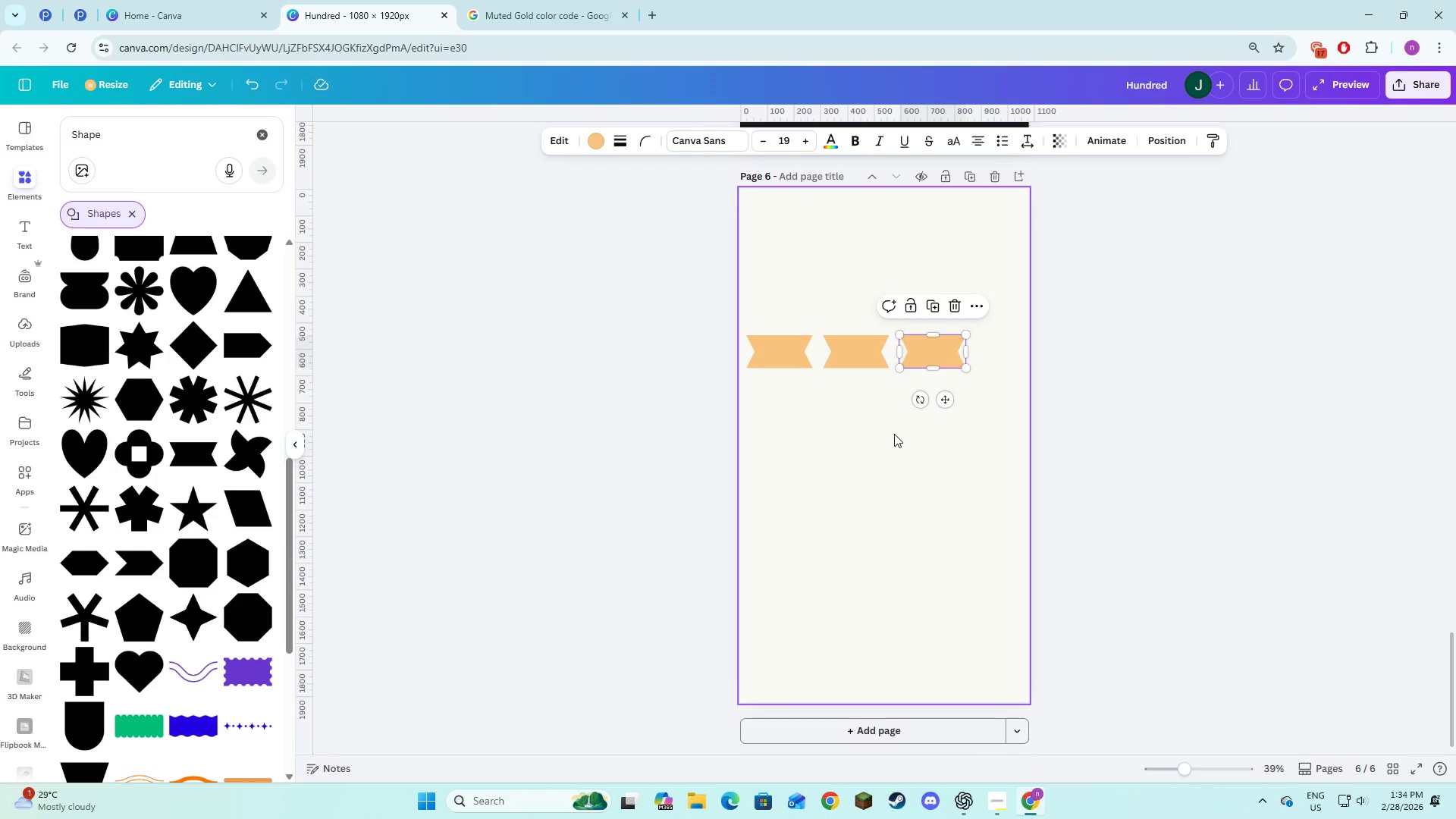 
left_click([894, 435])
 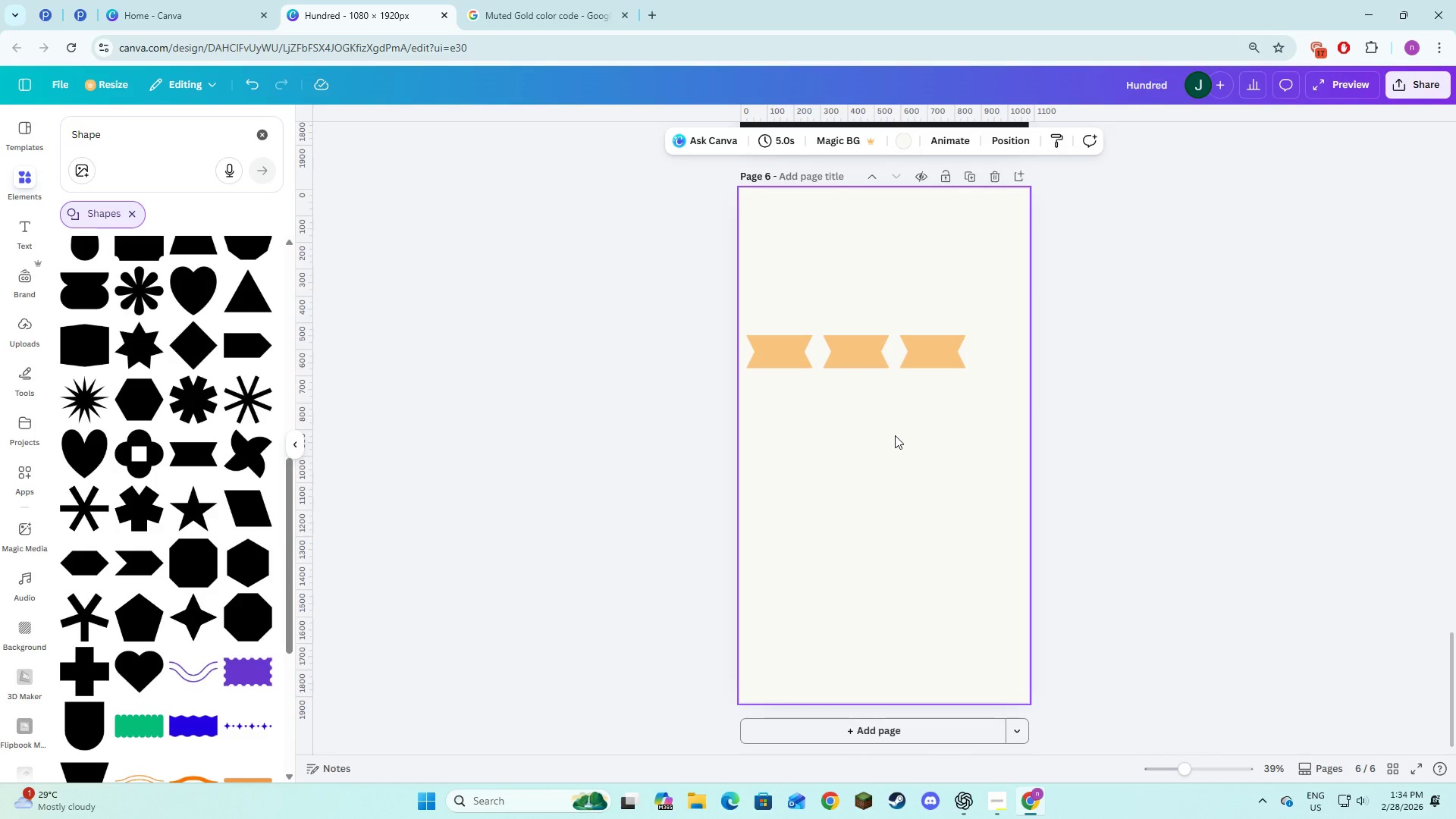 
scroll: coordinate [895, 435], scroll_direction: up, amount: 7.0
 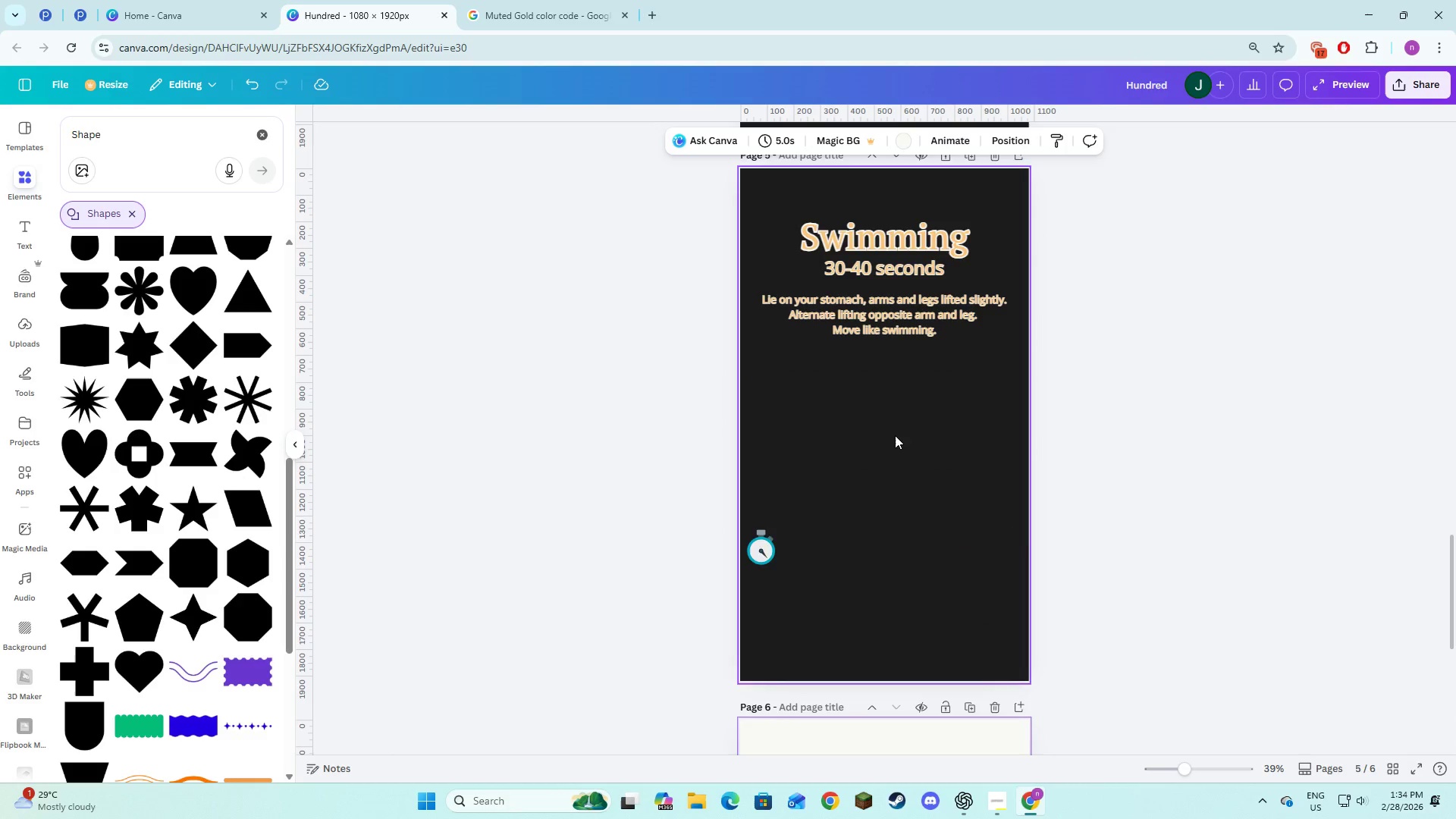 
scroll: coordinate [895, 435], scroll_direction: down, amount: 5.0
 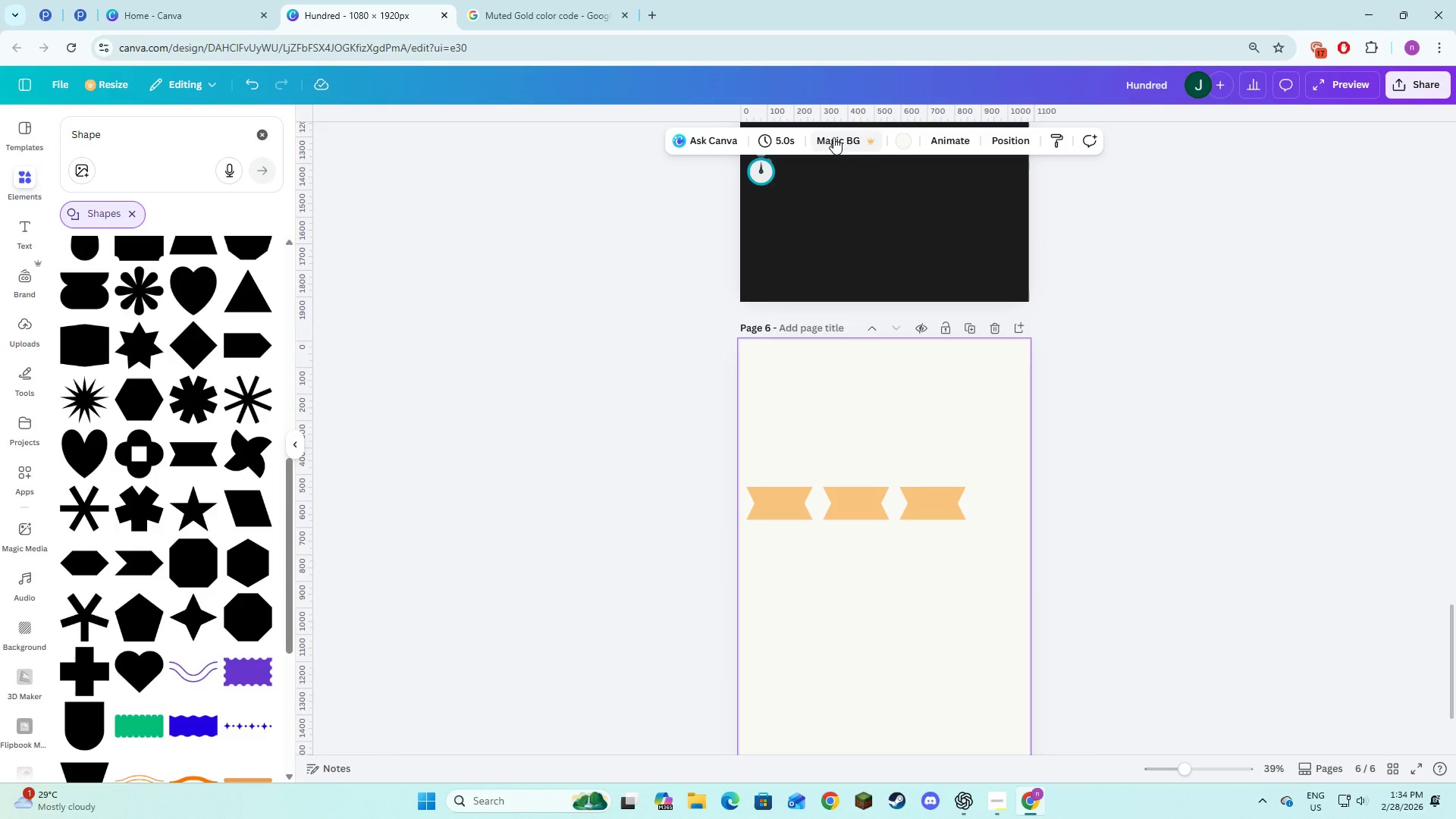 
left_click([887, 430])
 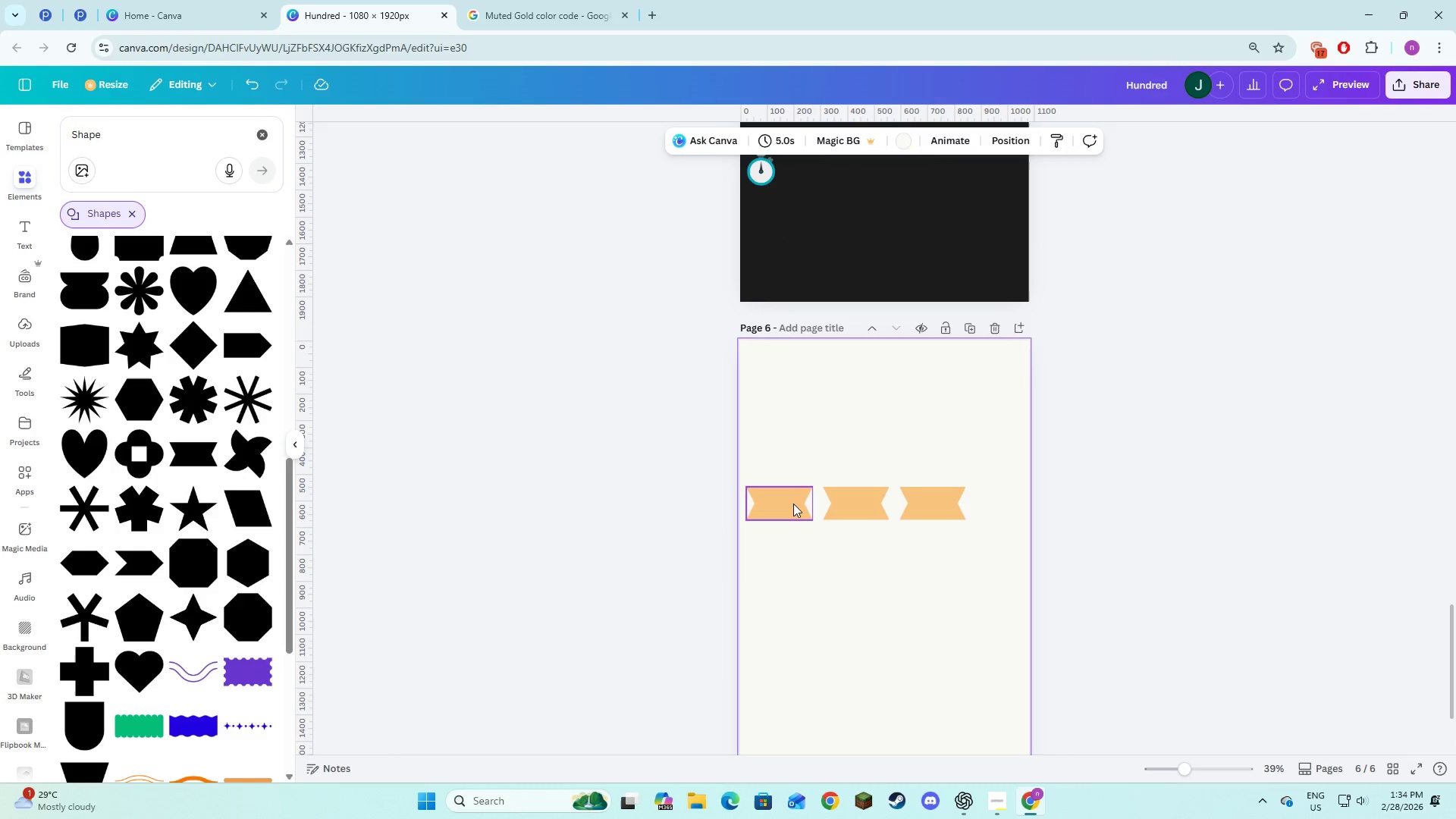 
left_click([793, 504])
 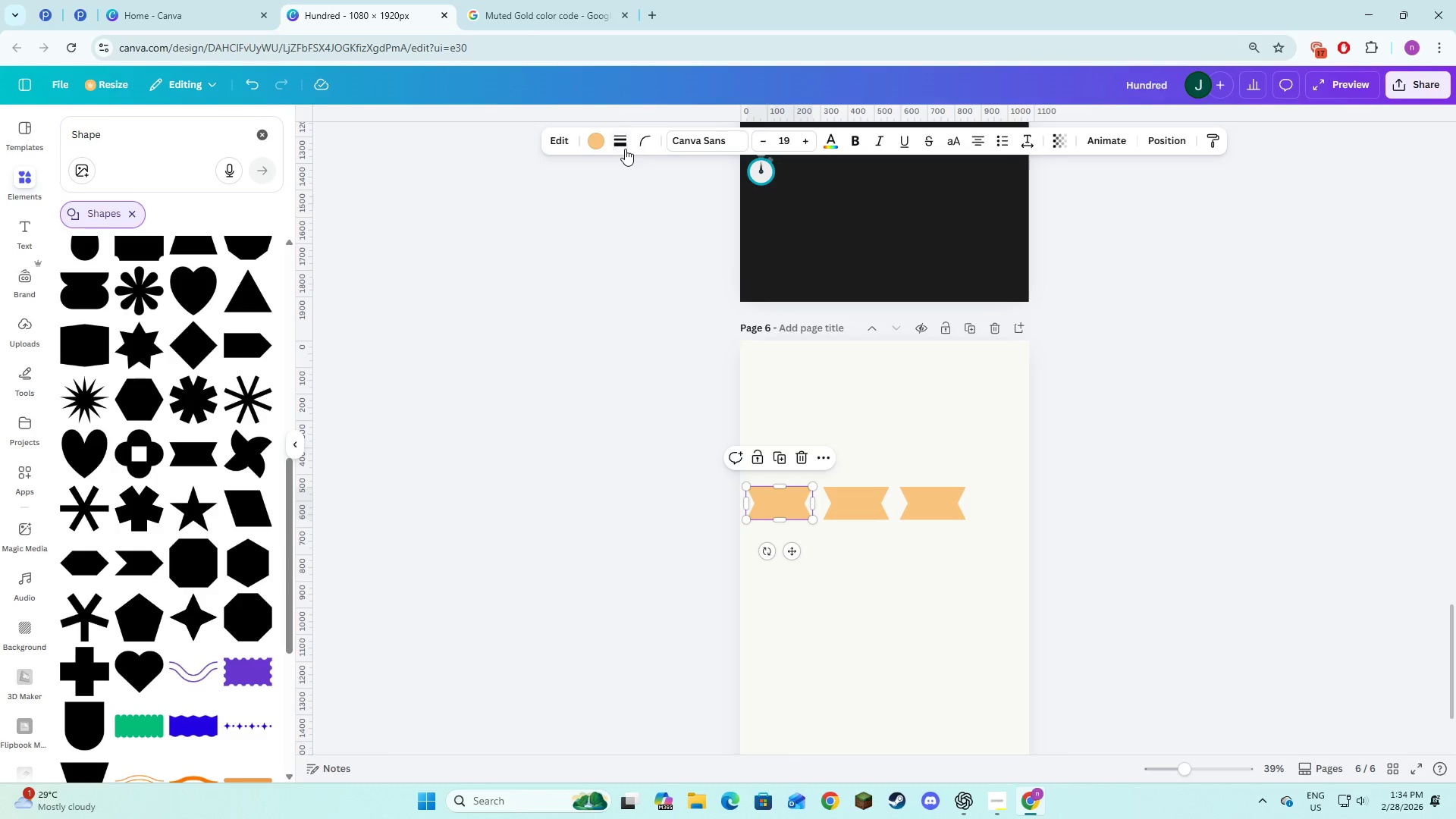 
left_click([592, 143])
 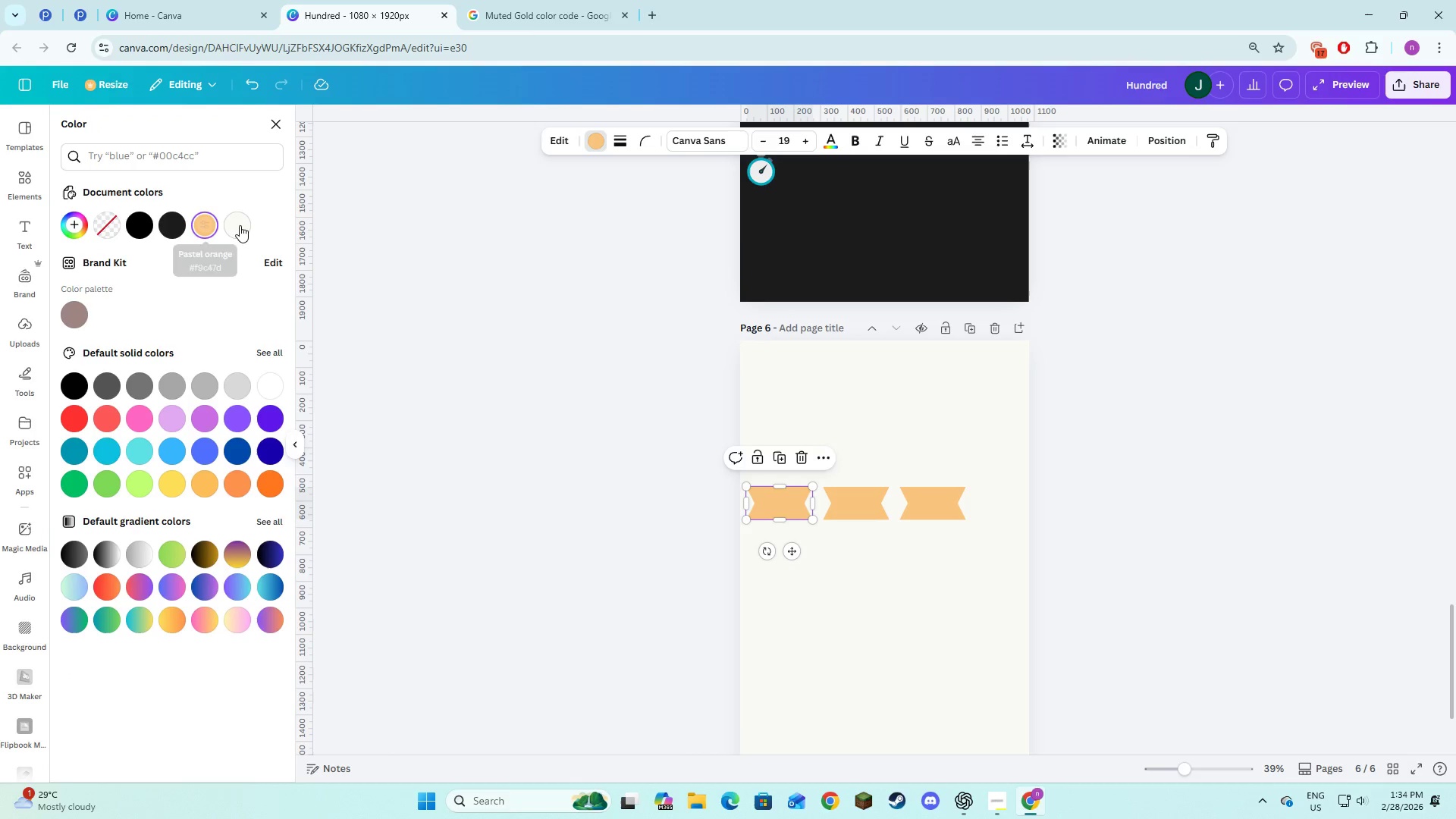 
left_click([562, 352])
 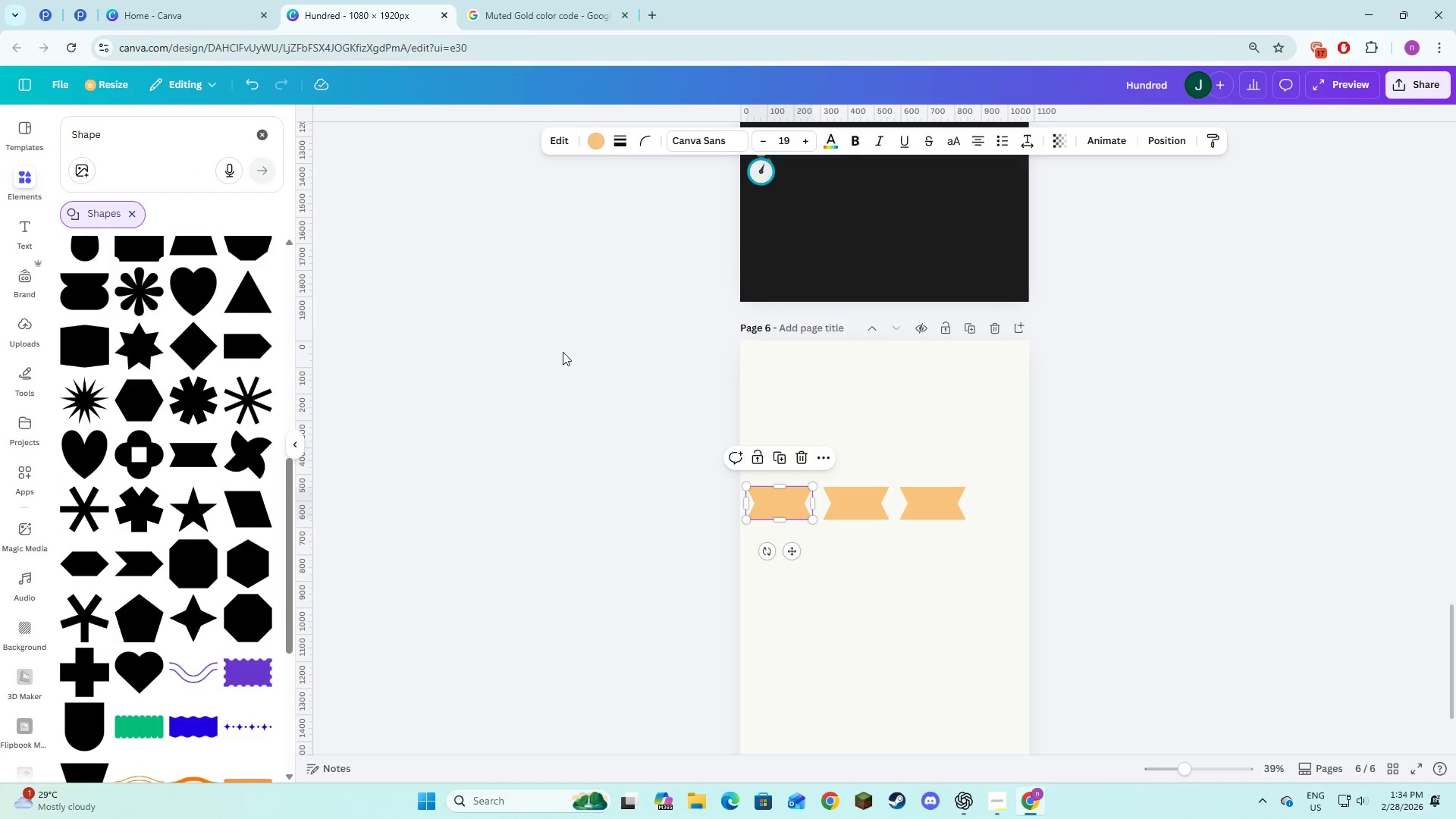 
left_click([563, 352])
 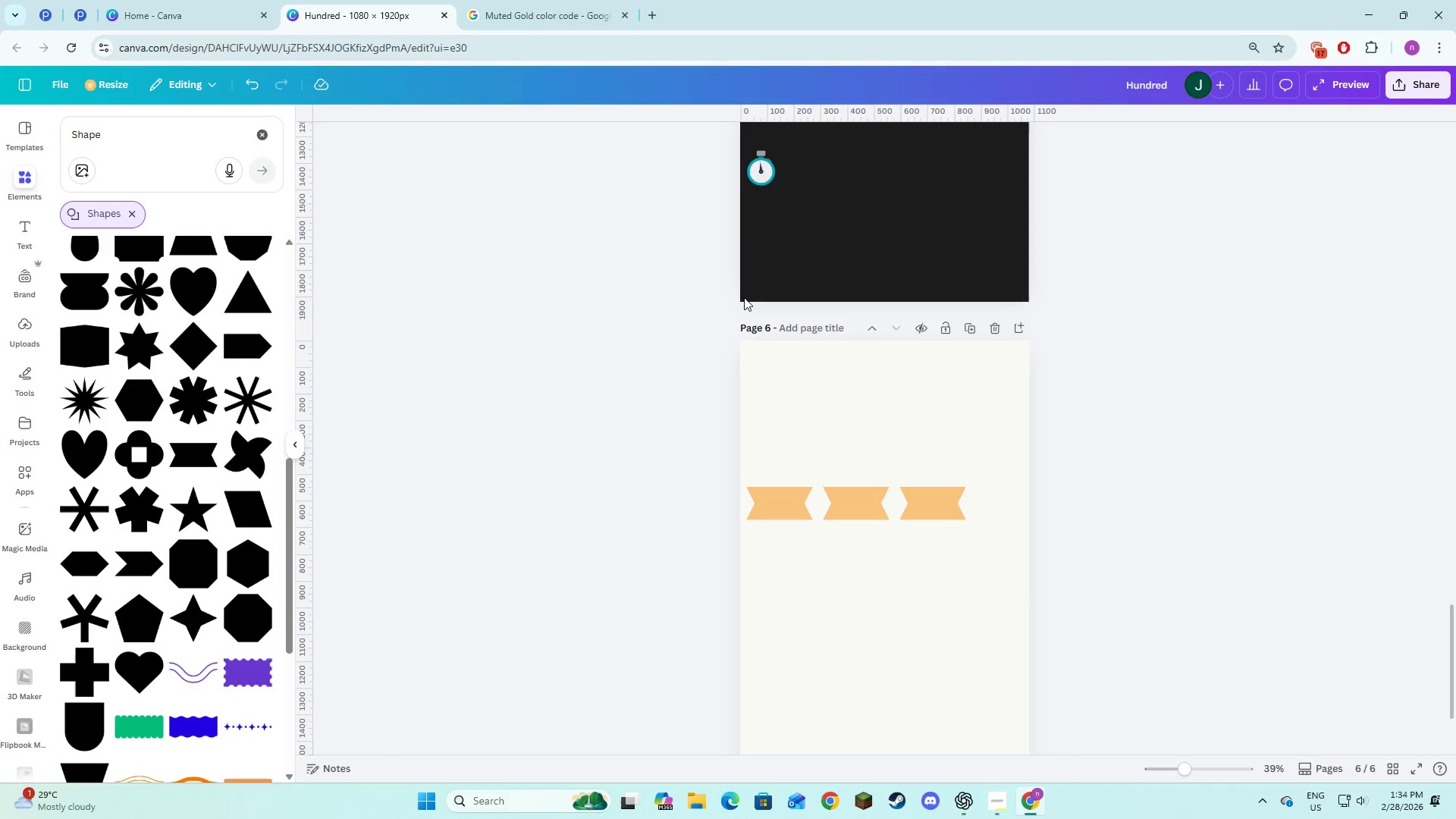 
scroll: coordinate [747, 304], scroll_direction: down, amount: 2.0